 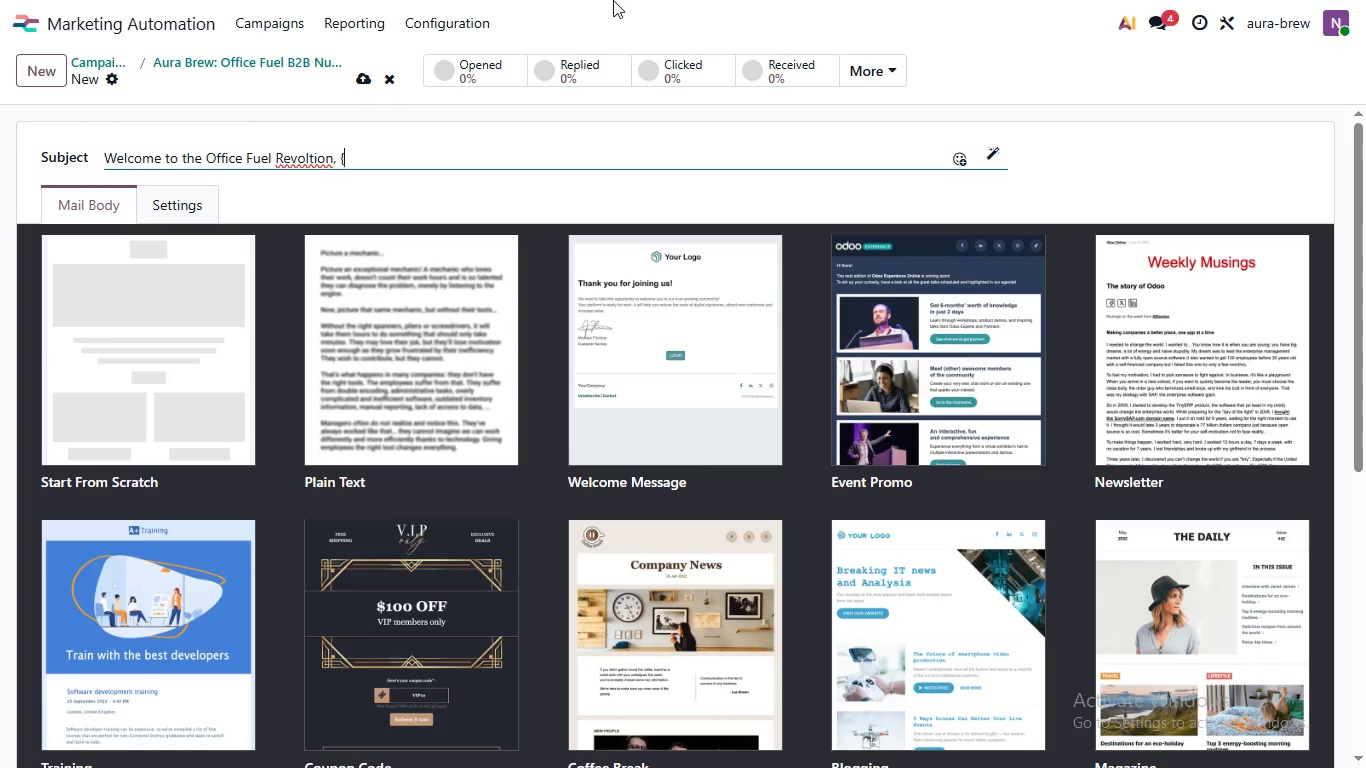 
hold_key(key=O, duration=0.31)
 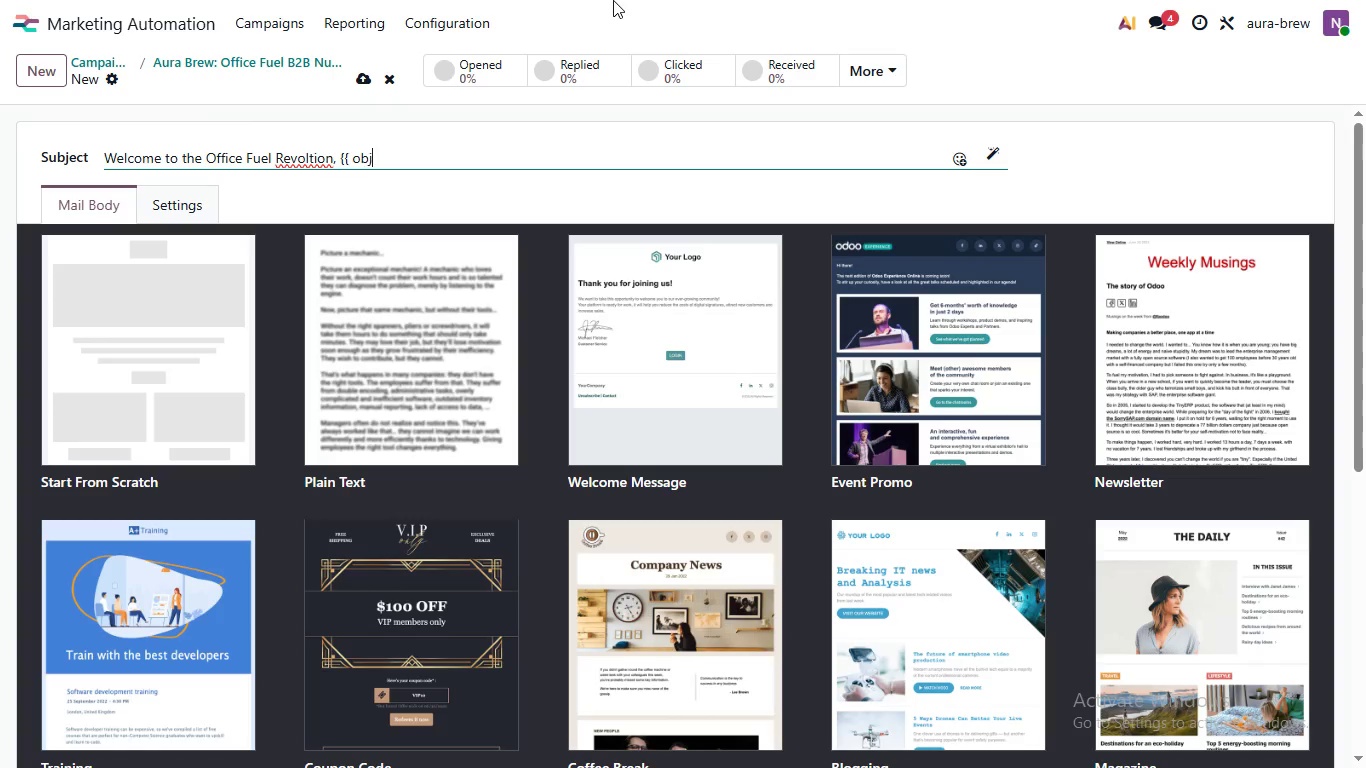 
hold_key(key=ShiftLeft, duration=0.75)
 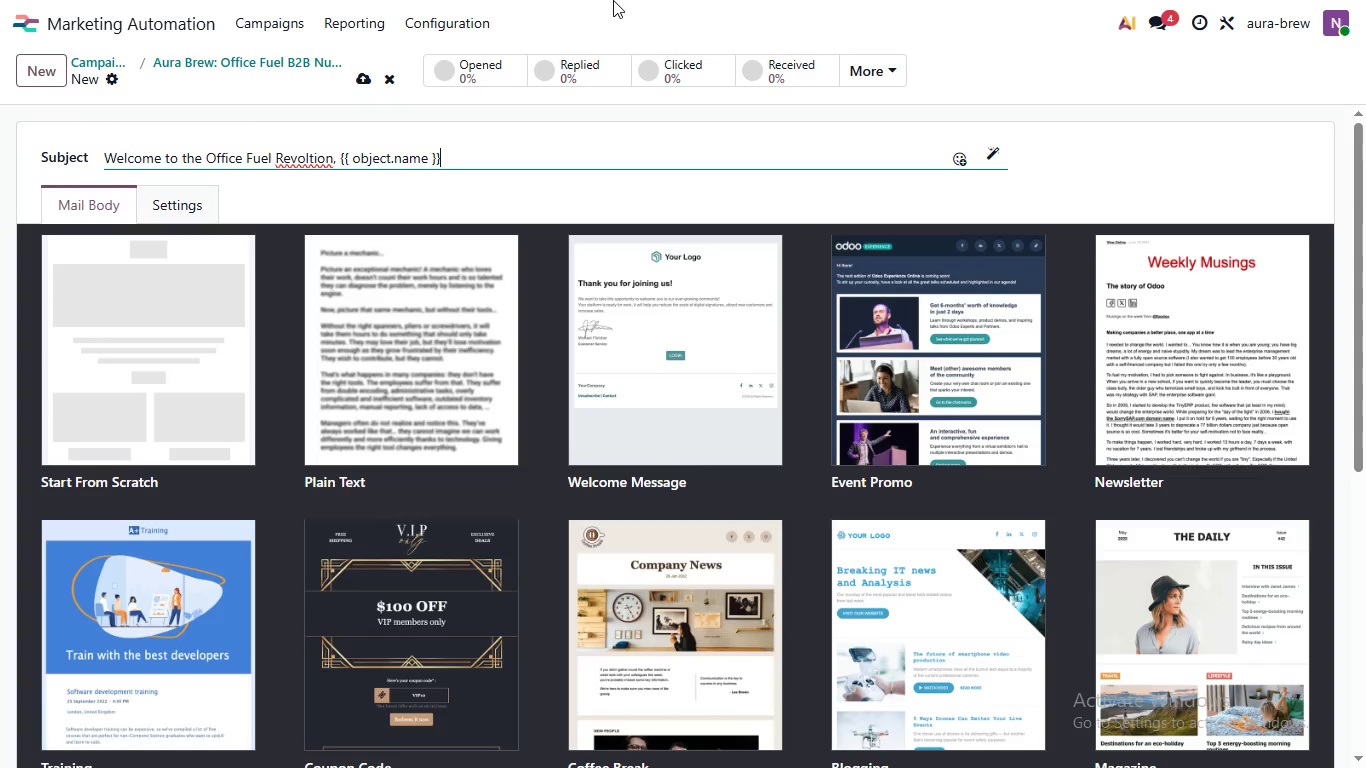 
hold_key(key=ShiftLeft, duration=0.8)
 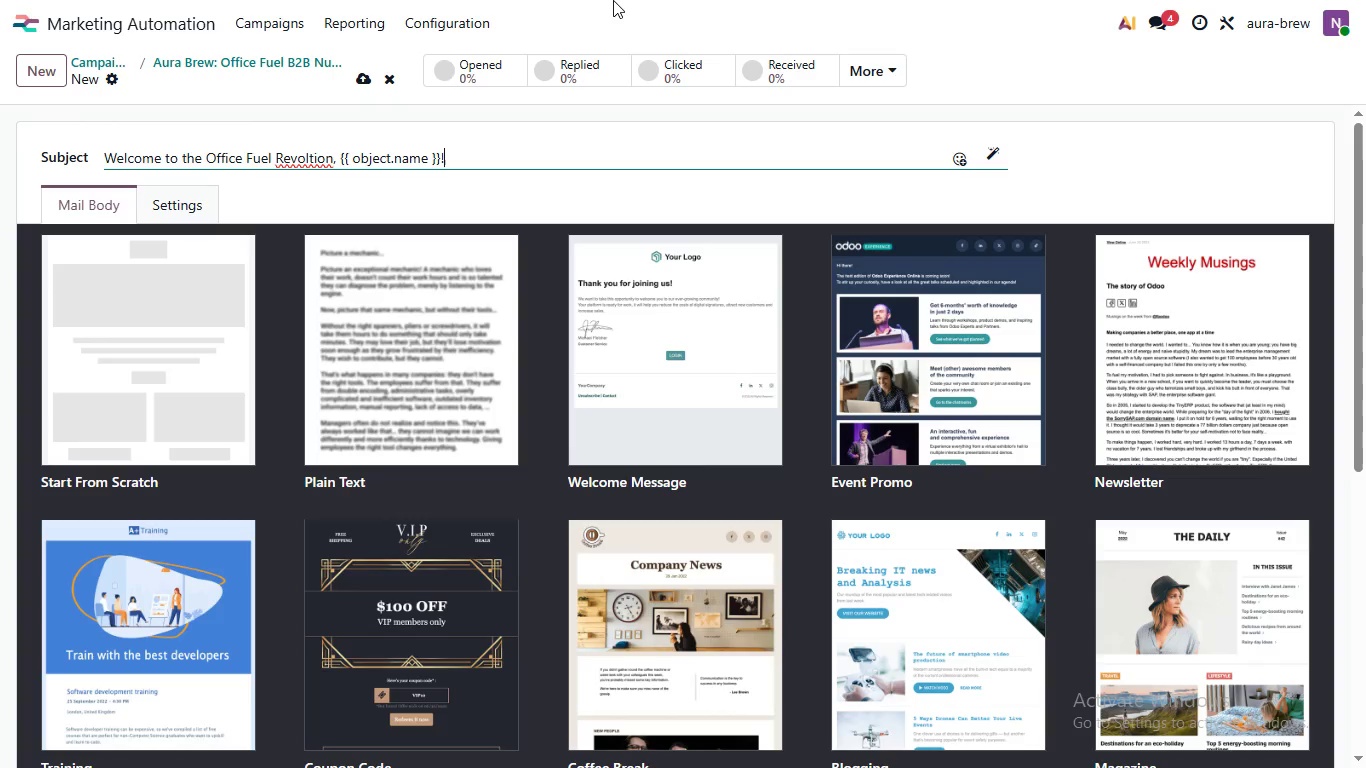 
hold_key(key=ShiftLeft, duration=1.12)
 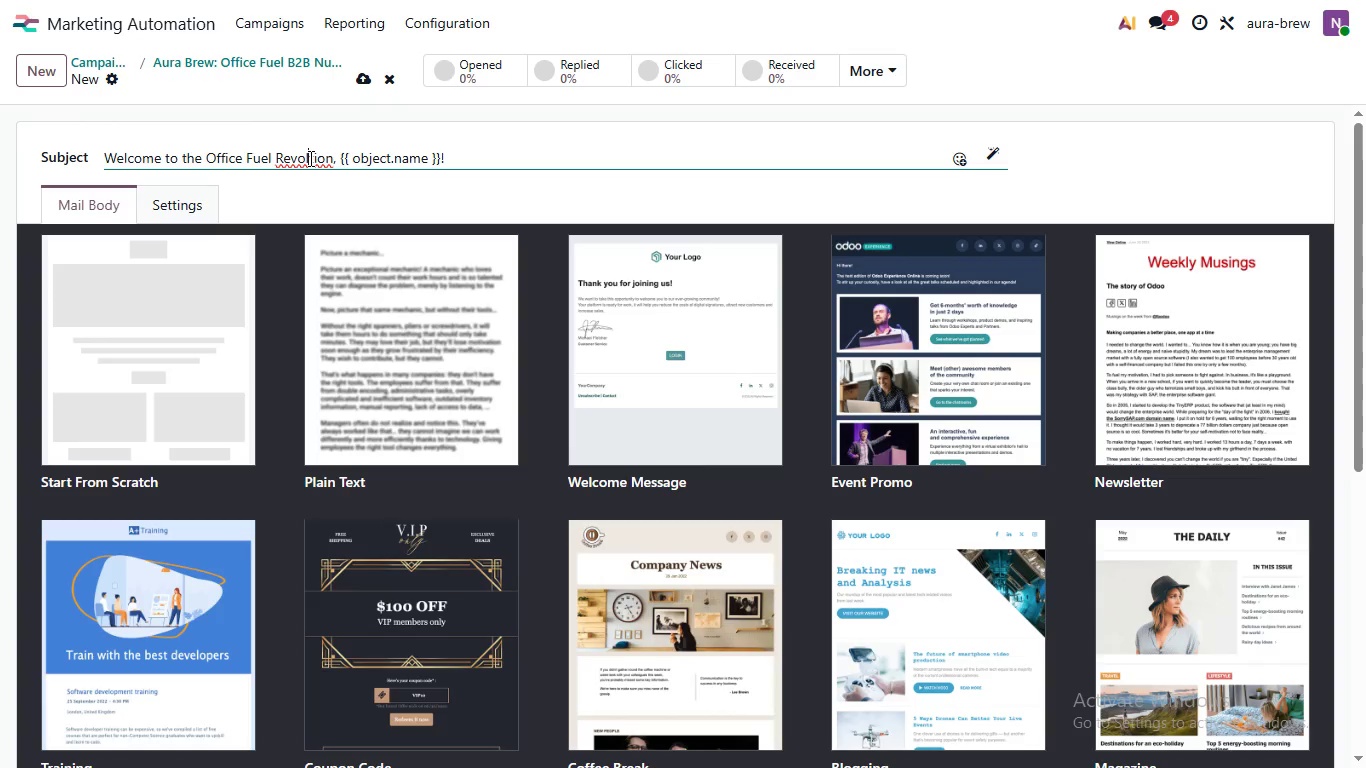 
wait(6.53)
 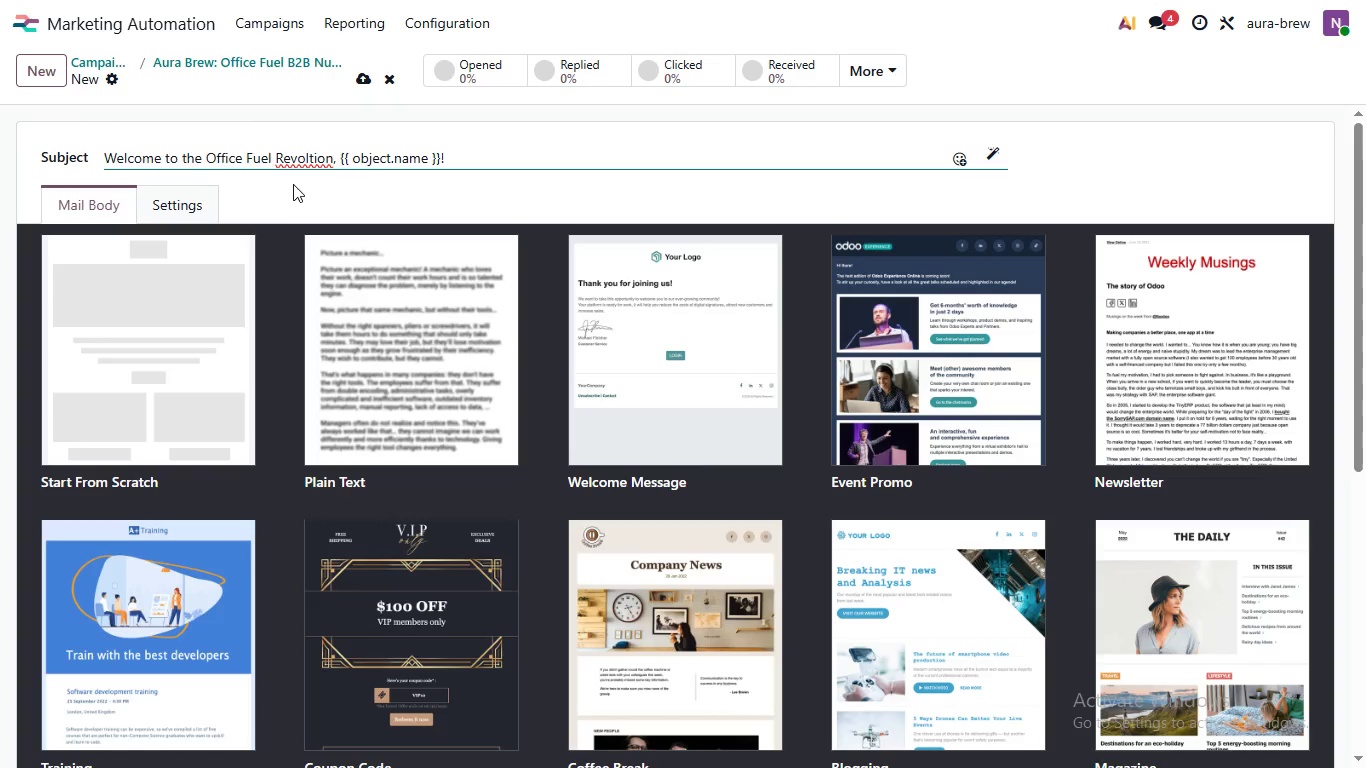 
left_click([309, 158])
 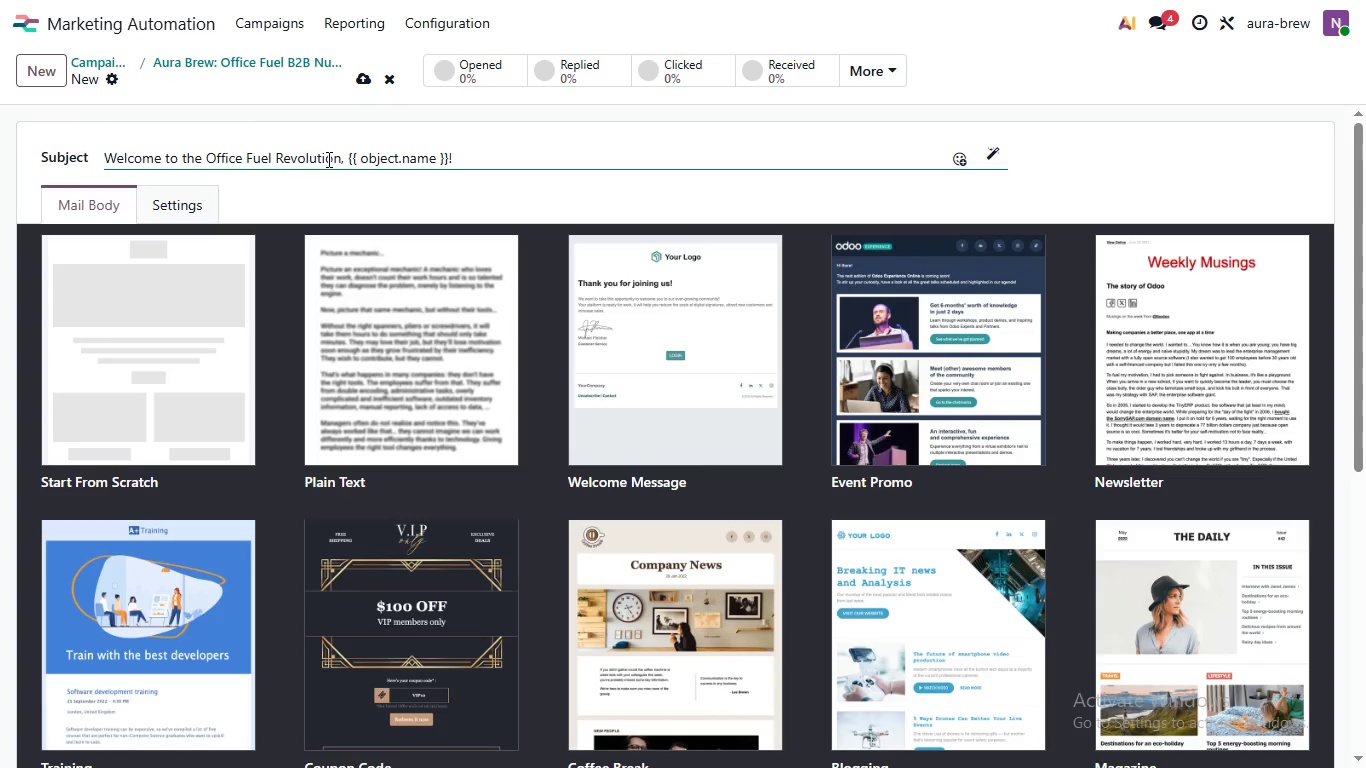 
key(U)
 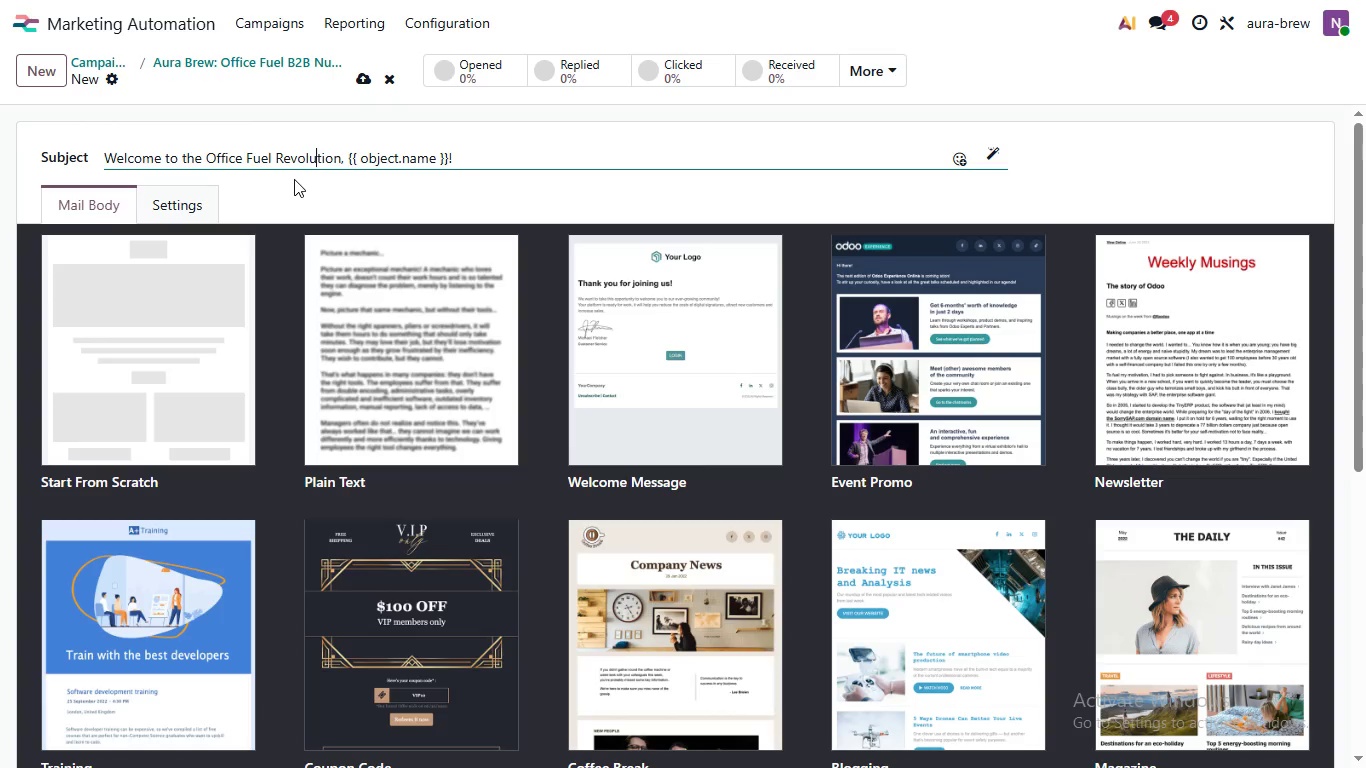 
wait(11.62)
 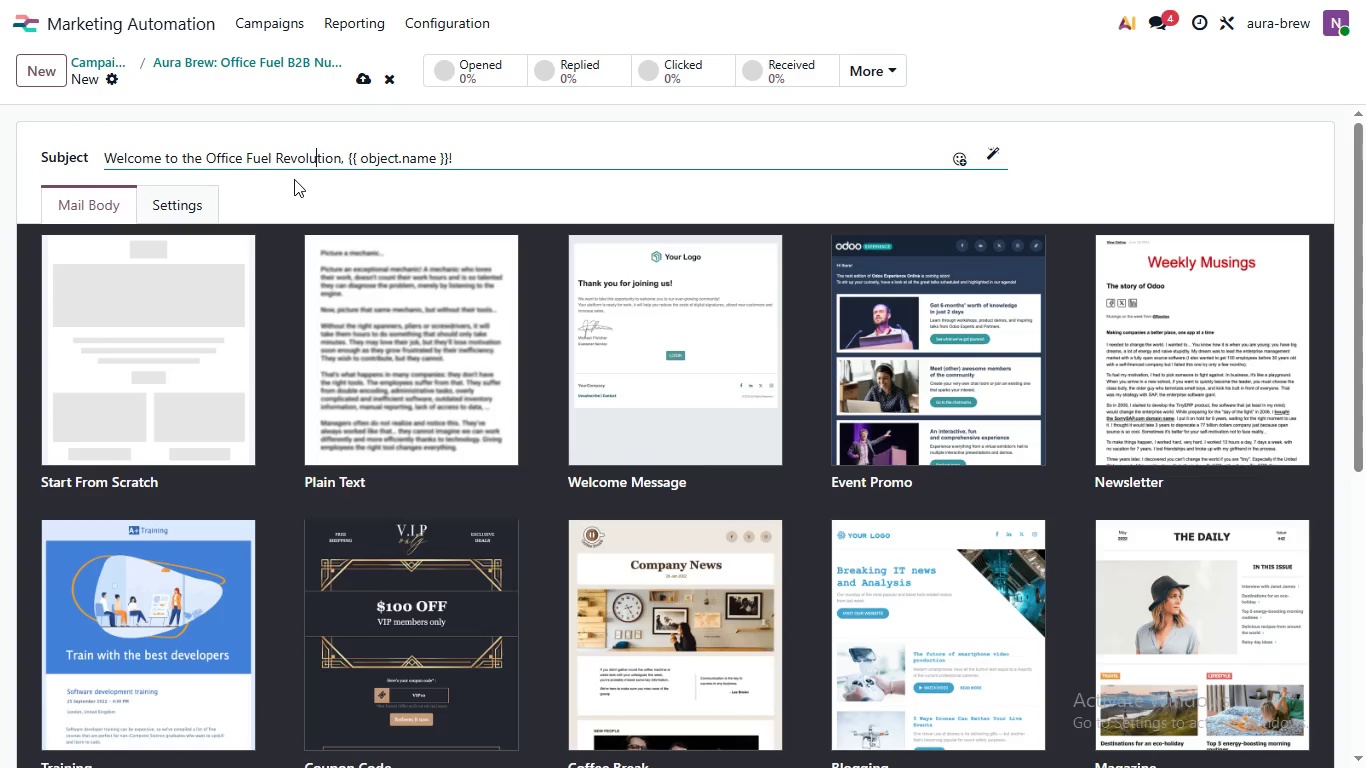 
left_click([127, 337])
 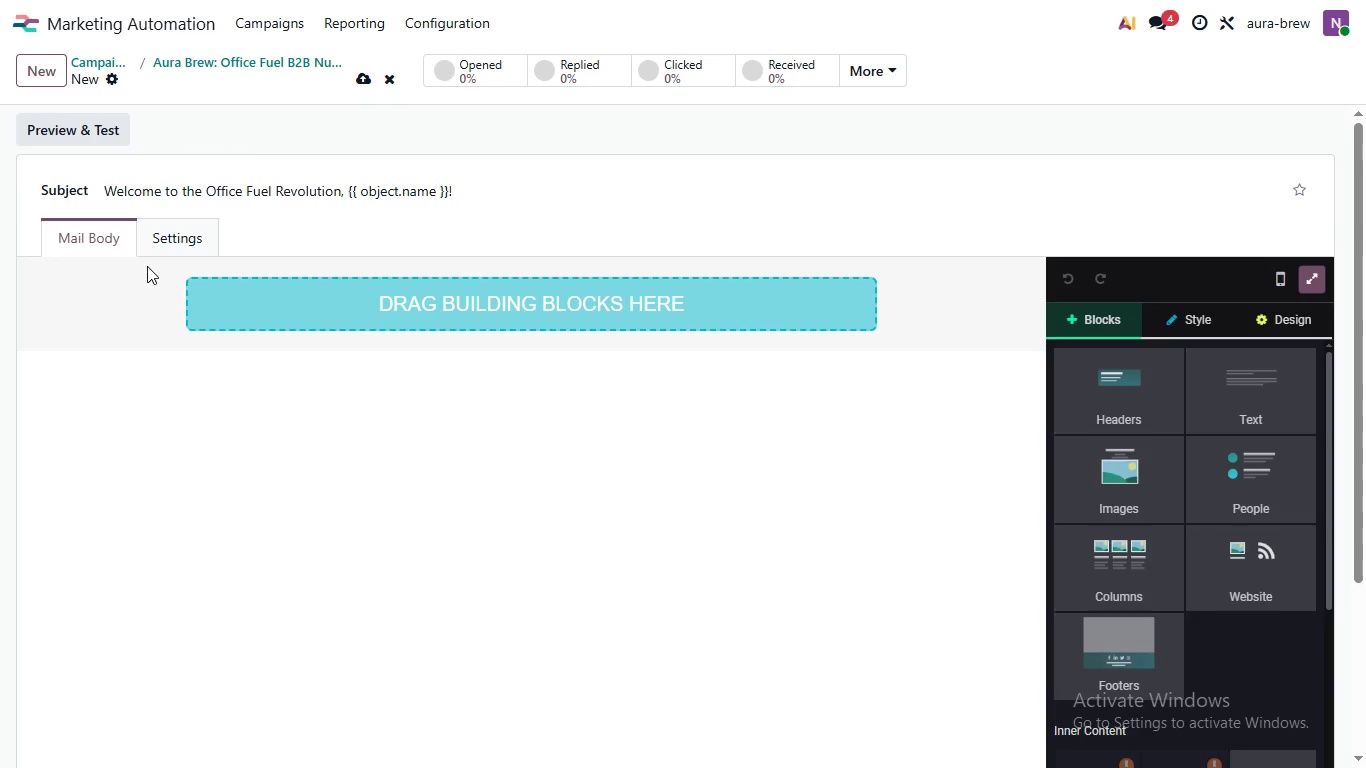 
wait(14.22)
 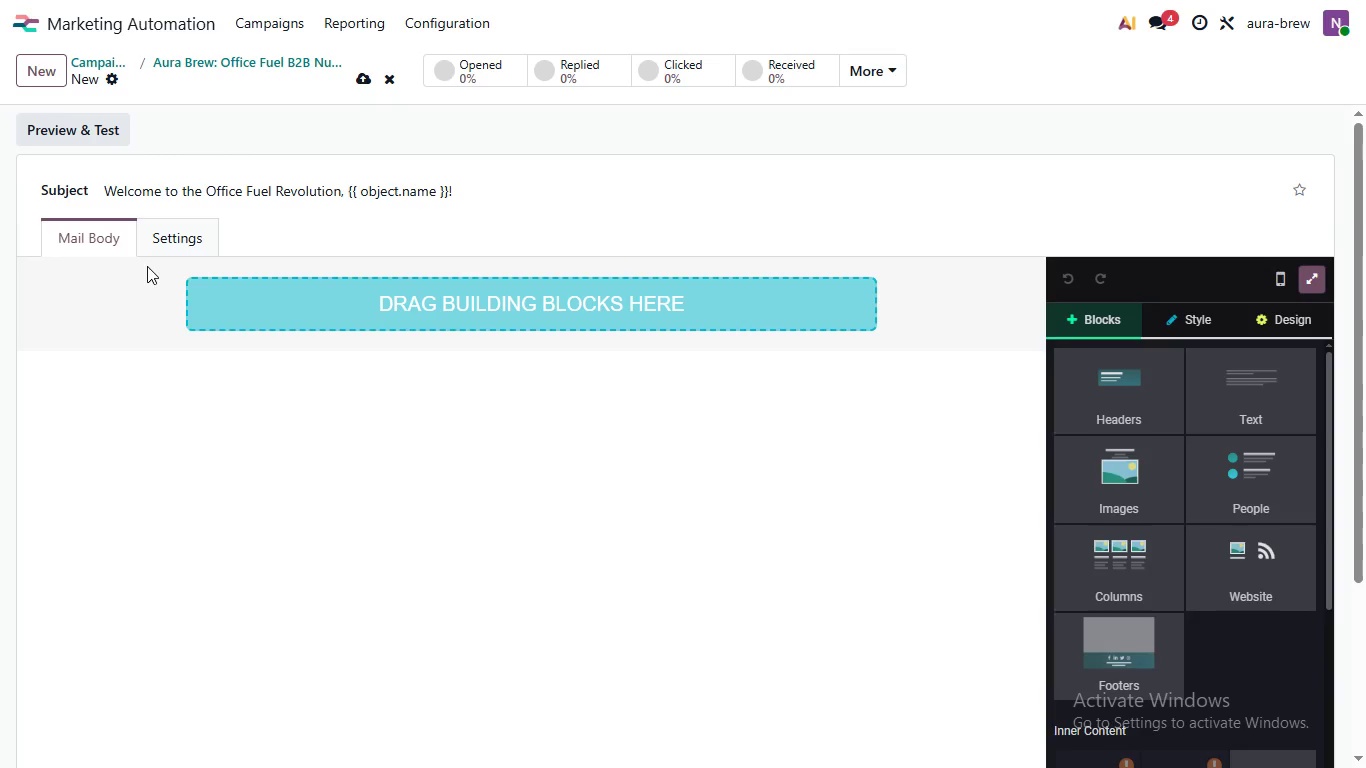 
left_click([1109, 405])
 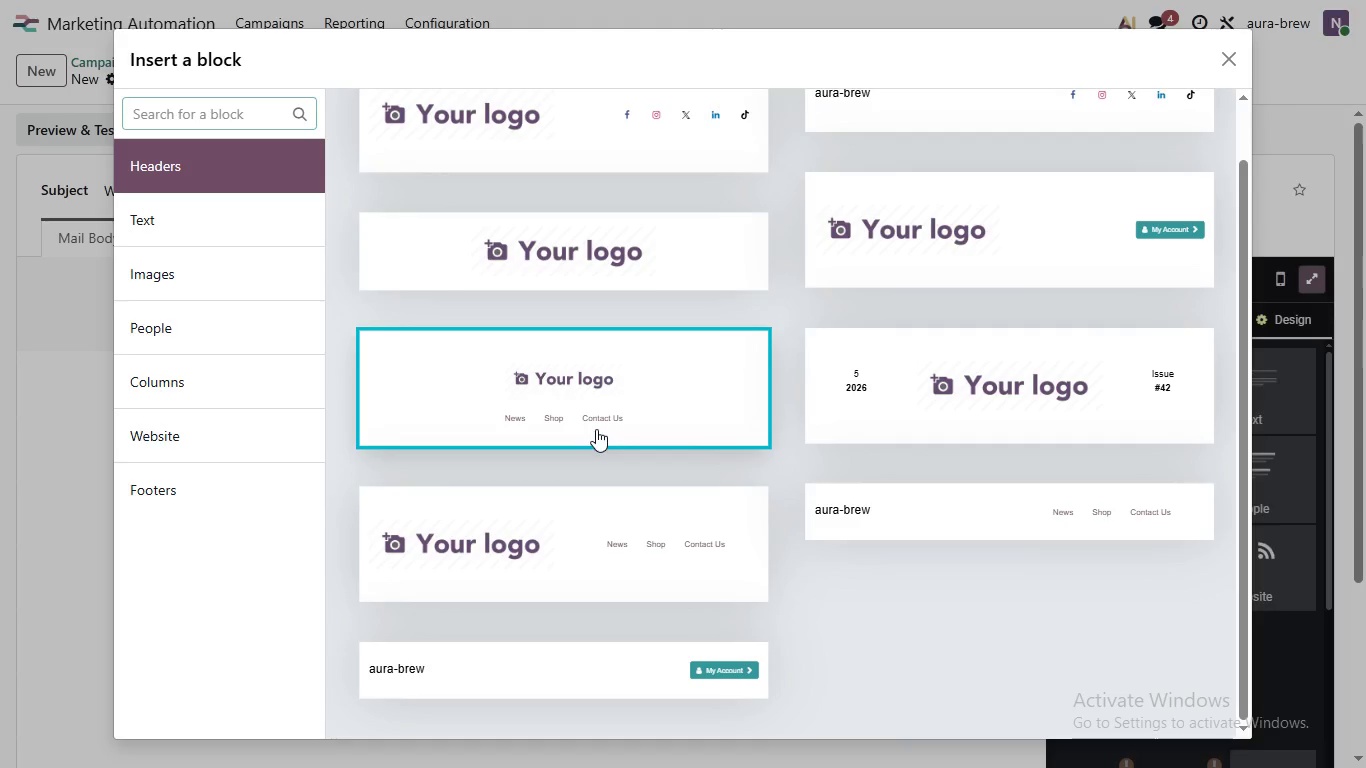 
scroll: coordinate [597, 429], scroll_direction: down, amount: 1.0
 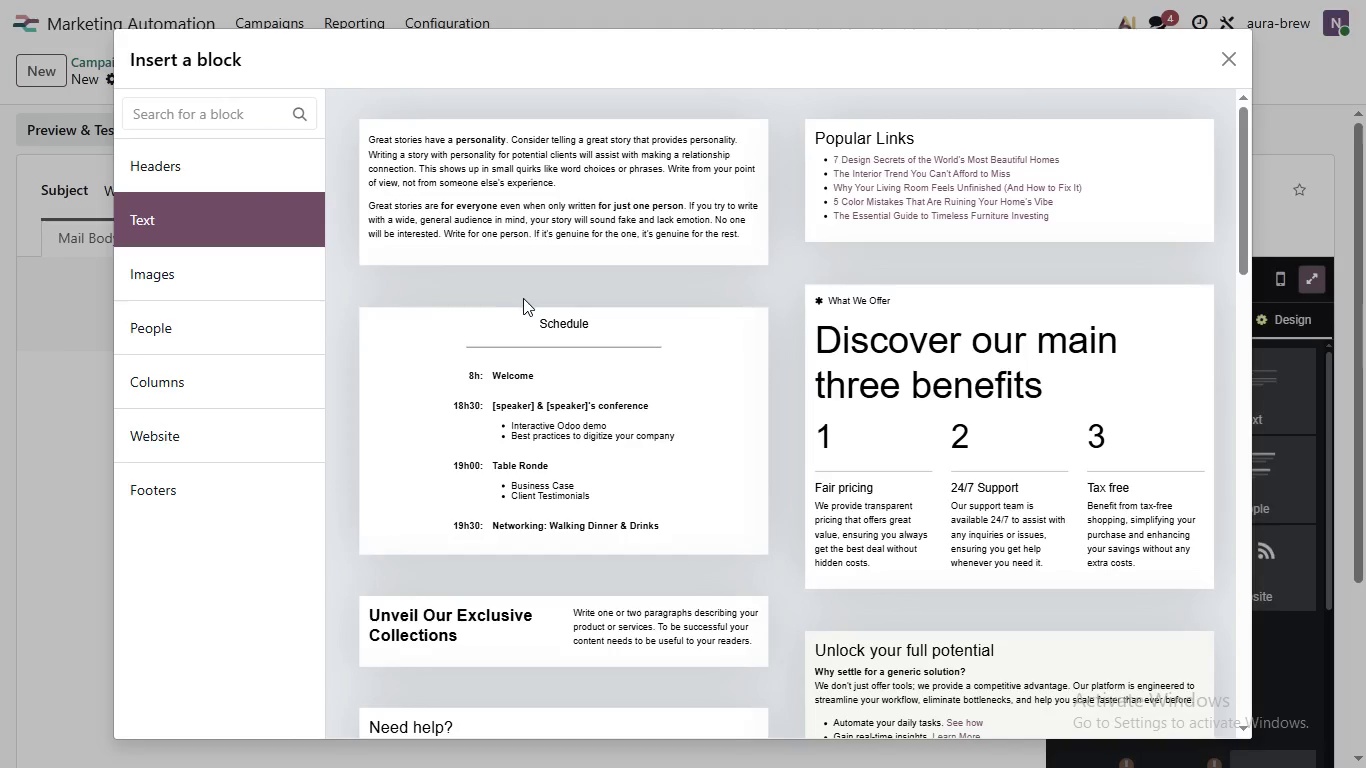 
left_click([170, 236])
 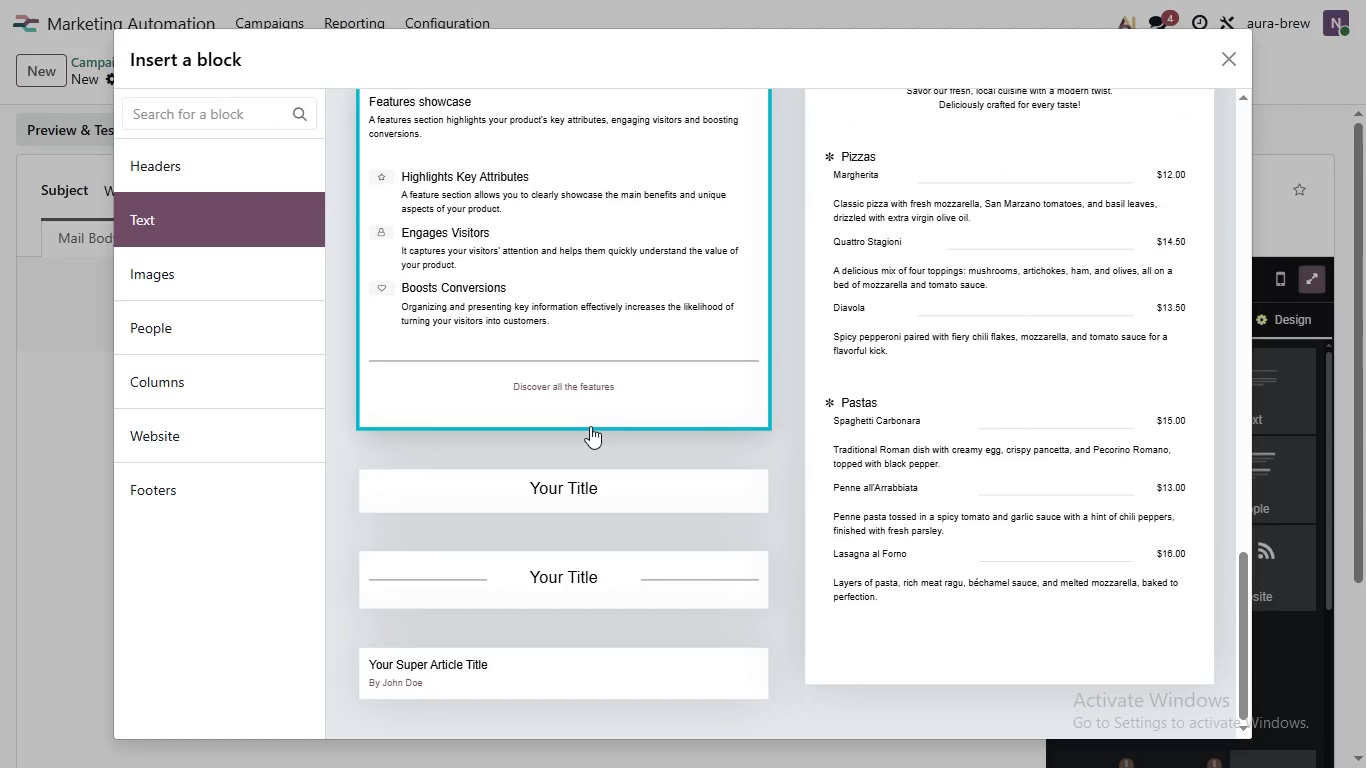 
scroll: coordinate [534, 314], scroll_direction: down, amount: 5.0
 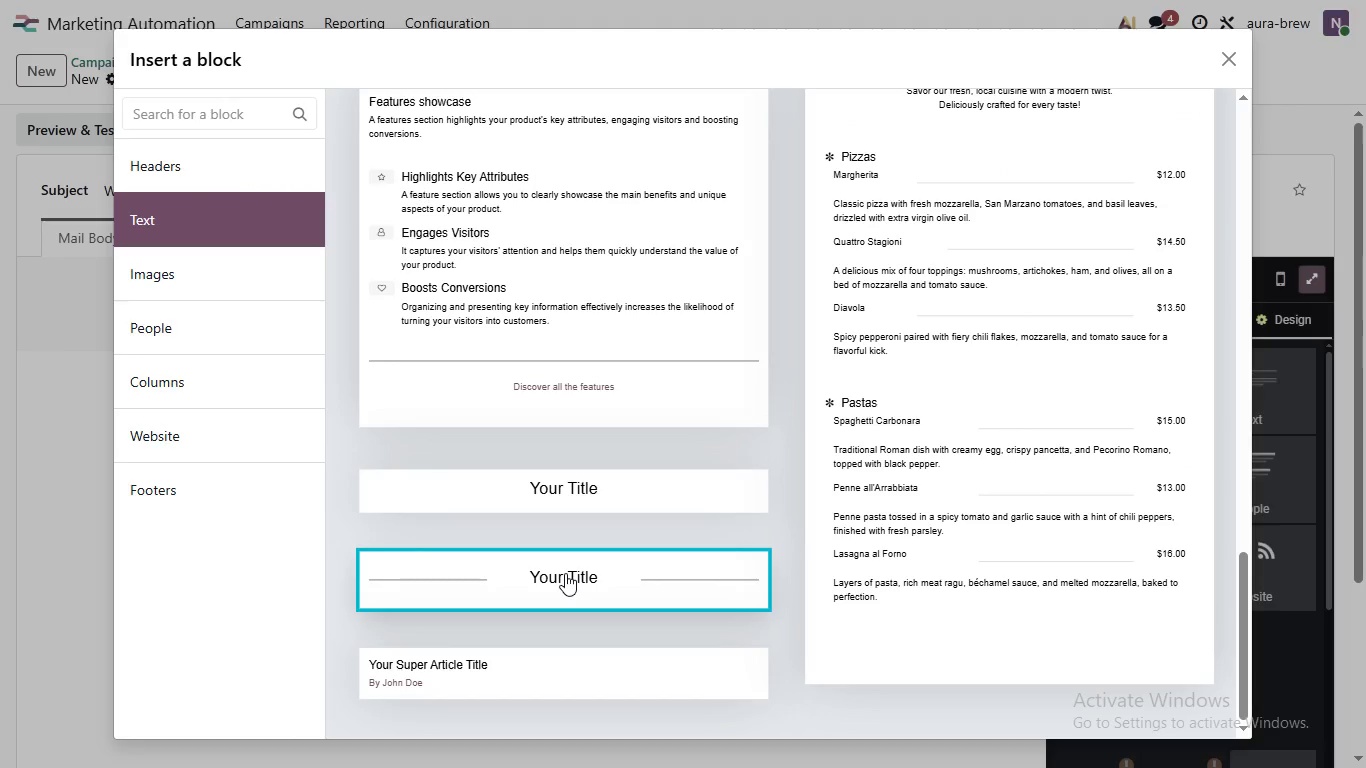 
wait(8.11)
 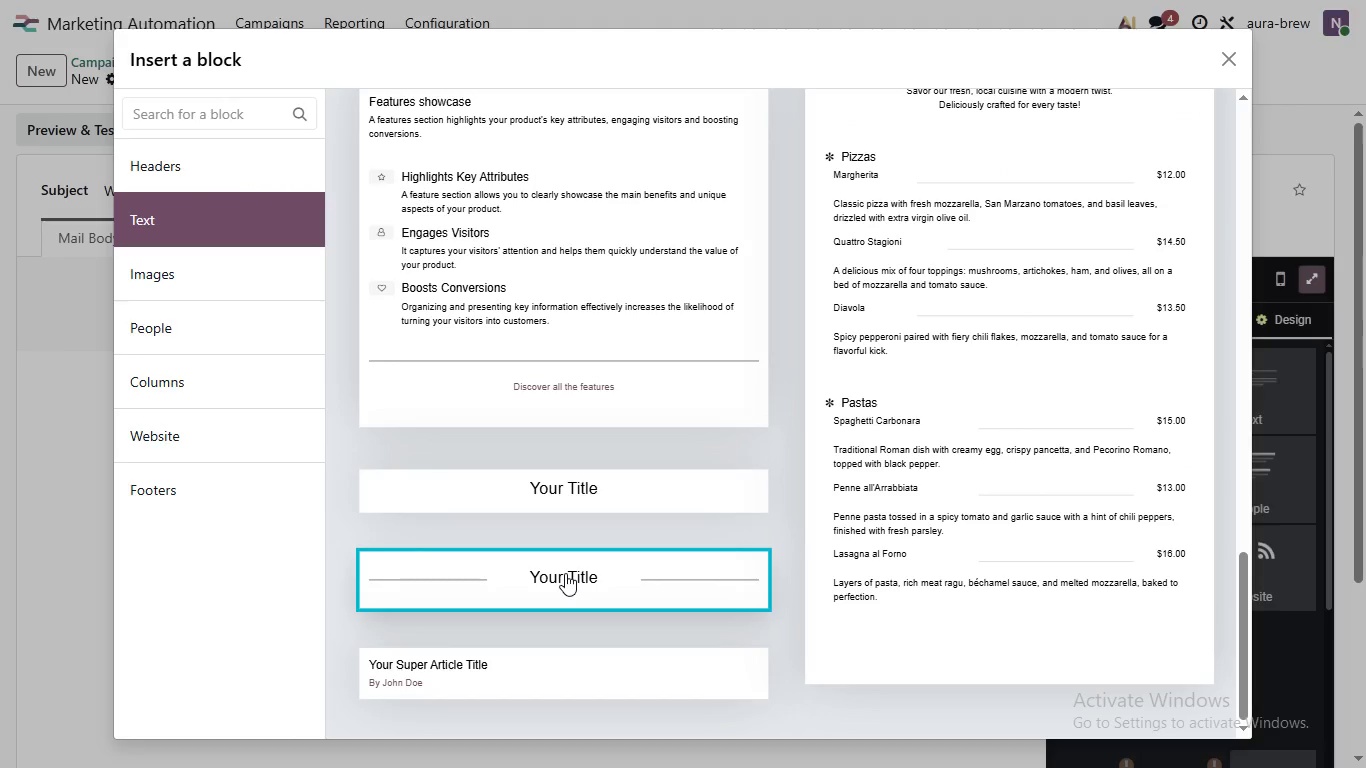 
scroll: coordinate [534, 475], scroll_direction: up, amount: 1.0
 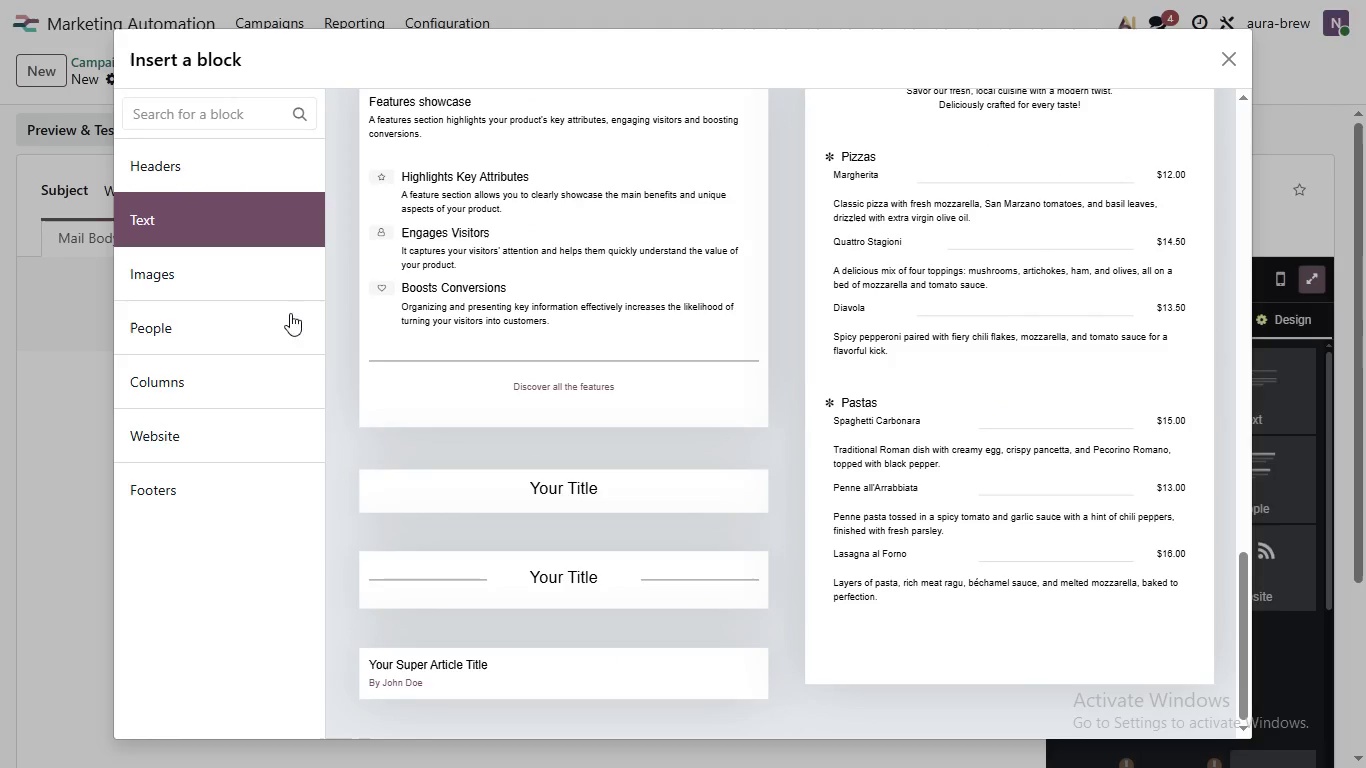 
scroll: coordinate [534, 320], scroll_direction: down, amount: 15.0
 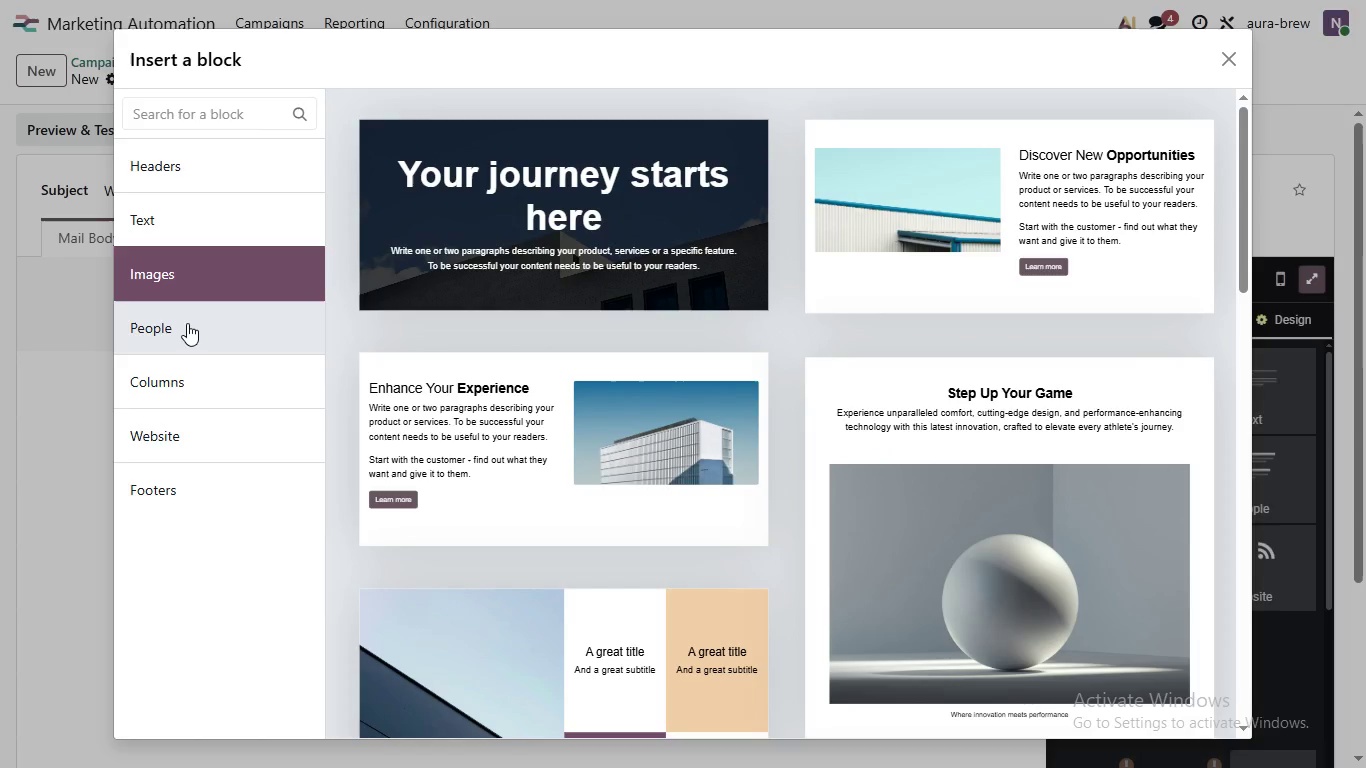 
scroll: coordinate [534, 320], scroll_direction: up, amount: 5.0
 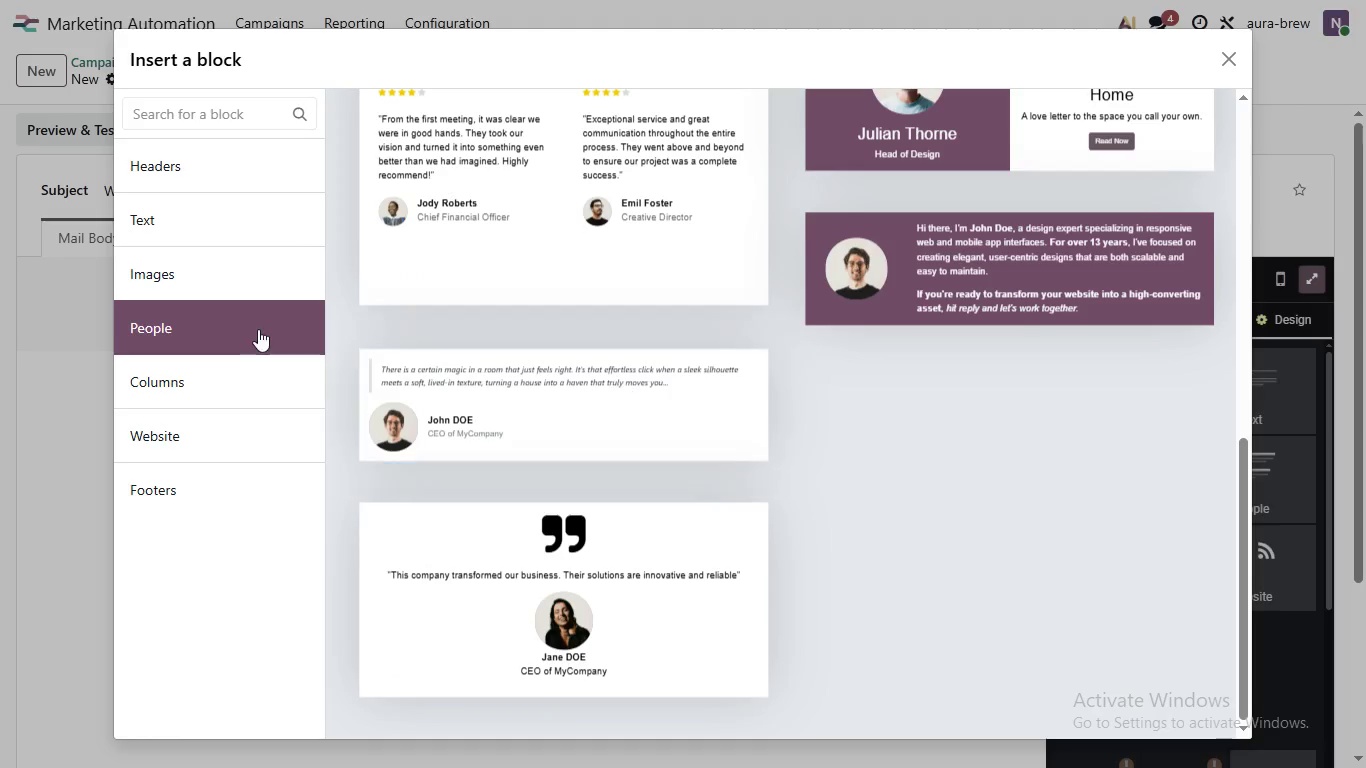 
scroll: coordinate [625, 381], scroll_direction: down, amount: 7.0
 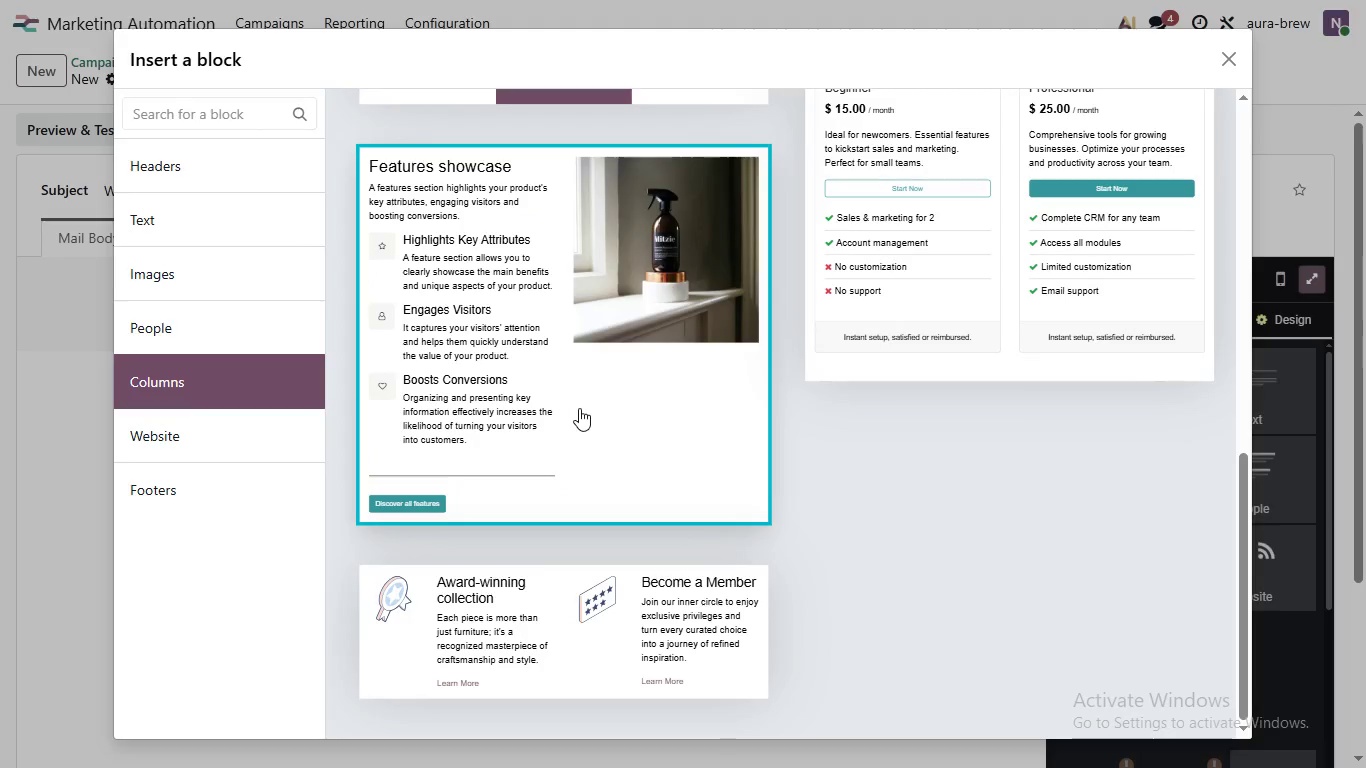 
left_click([239, 385])
 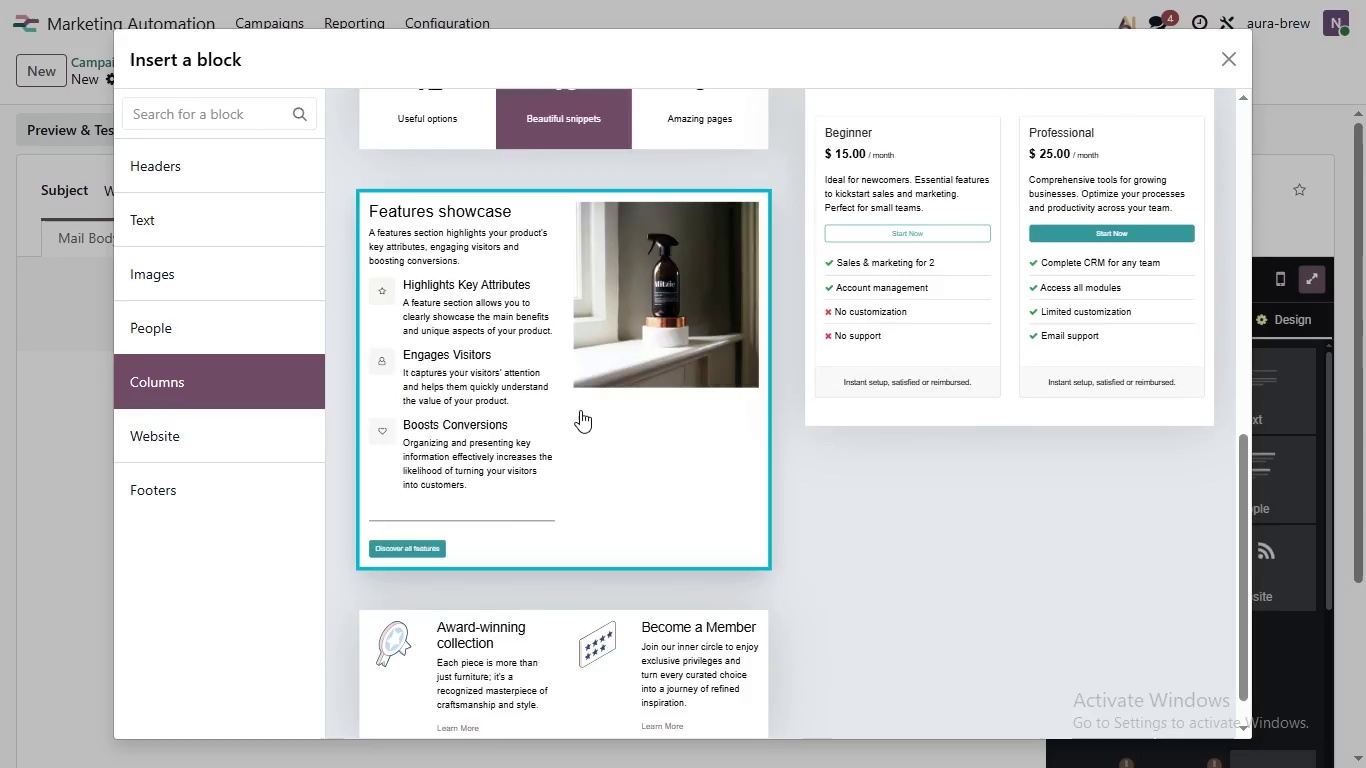 
scroll: coordinate [580, 410], scroll_direction: down, amount: 7.0
 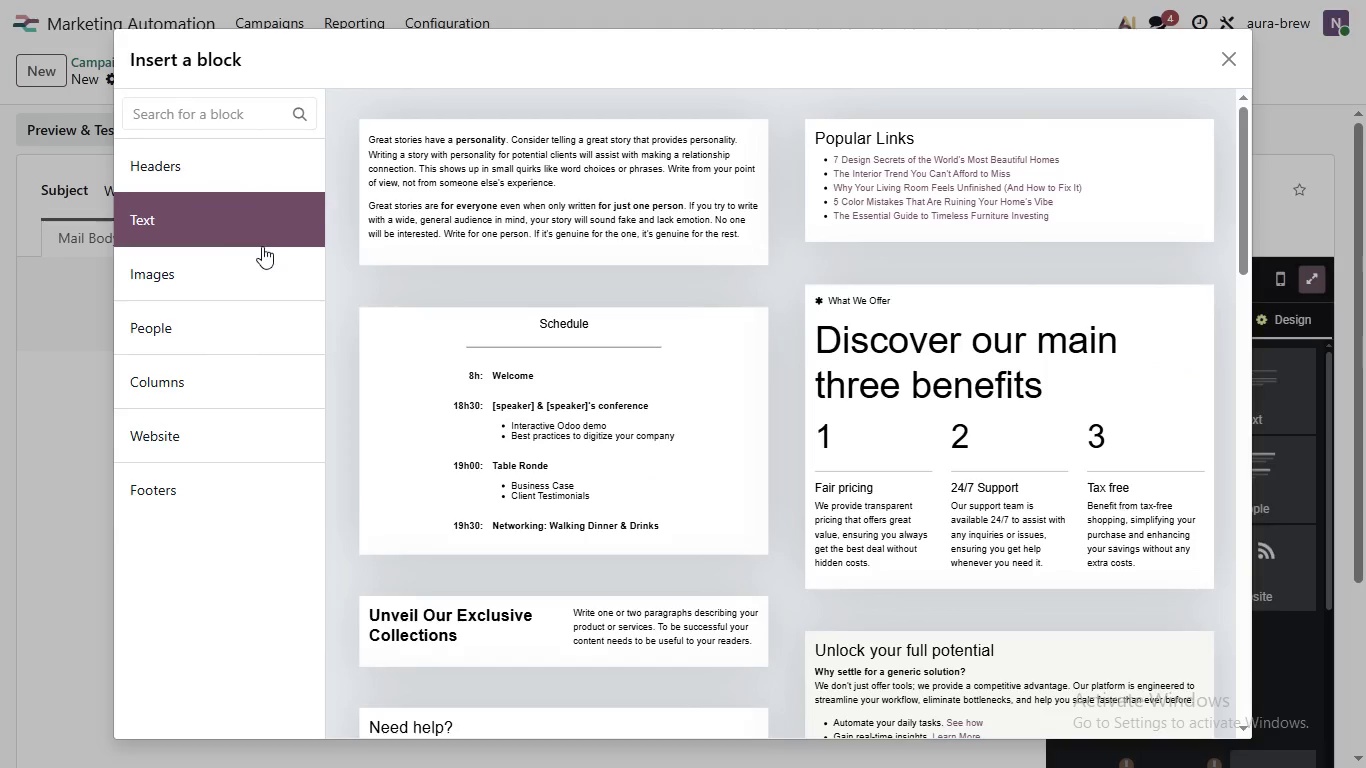 
wait(5.33)
 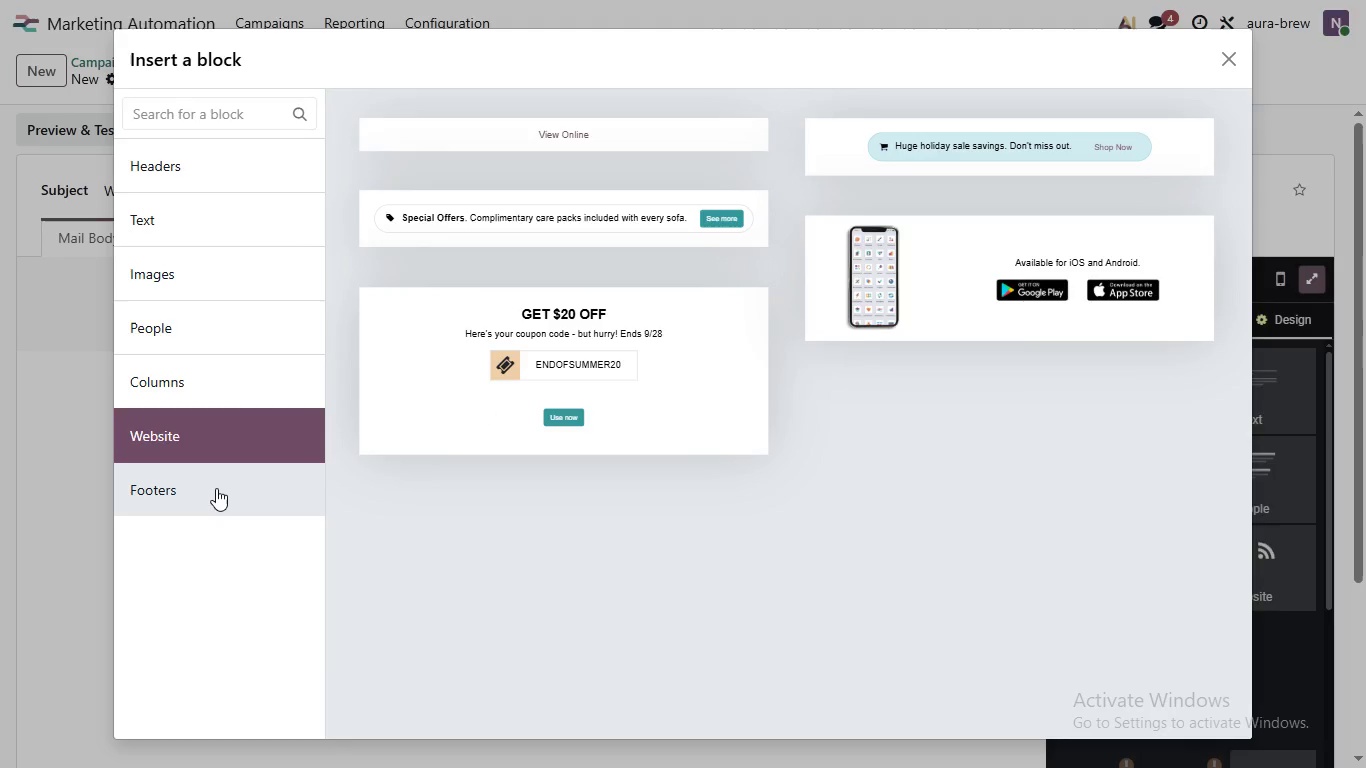 
left_click([207, 238])
 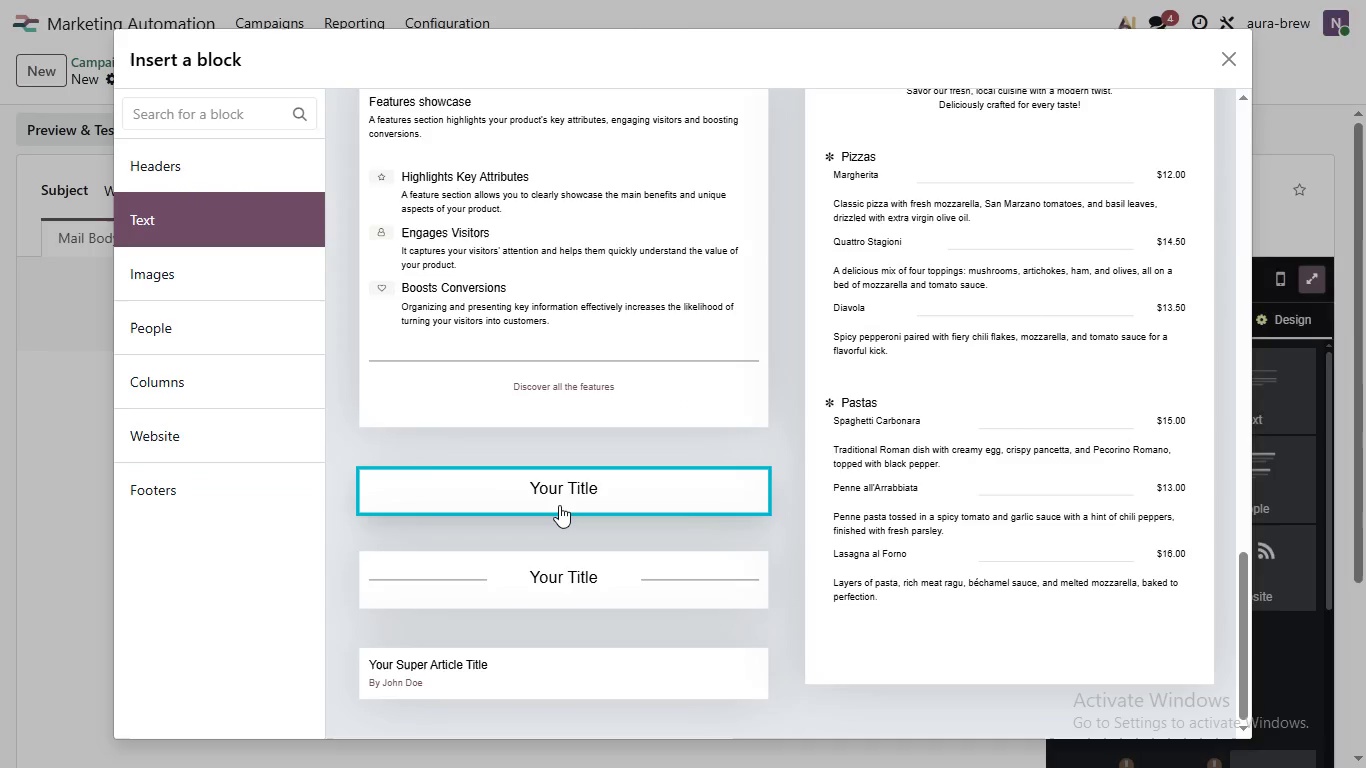 
scroll: coordinate [481, 333], scroll_direction: down, amount: 4.0
 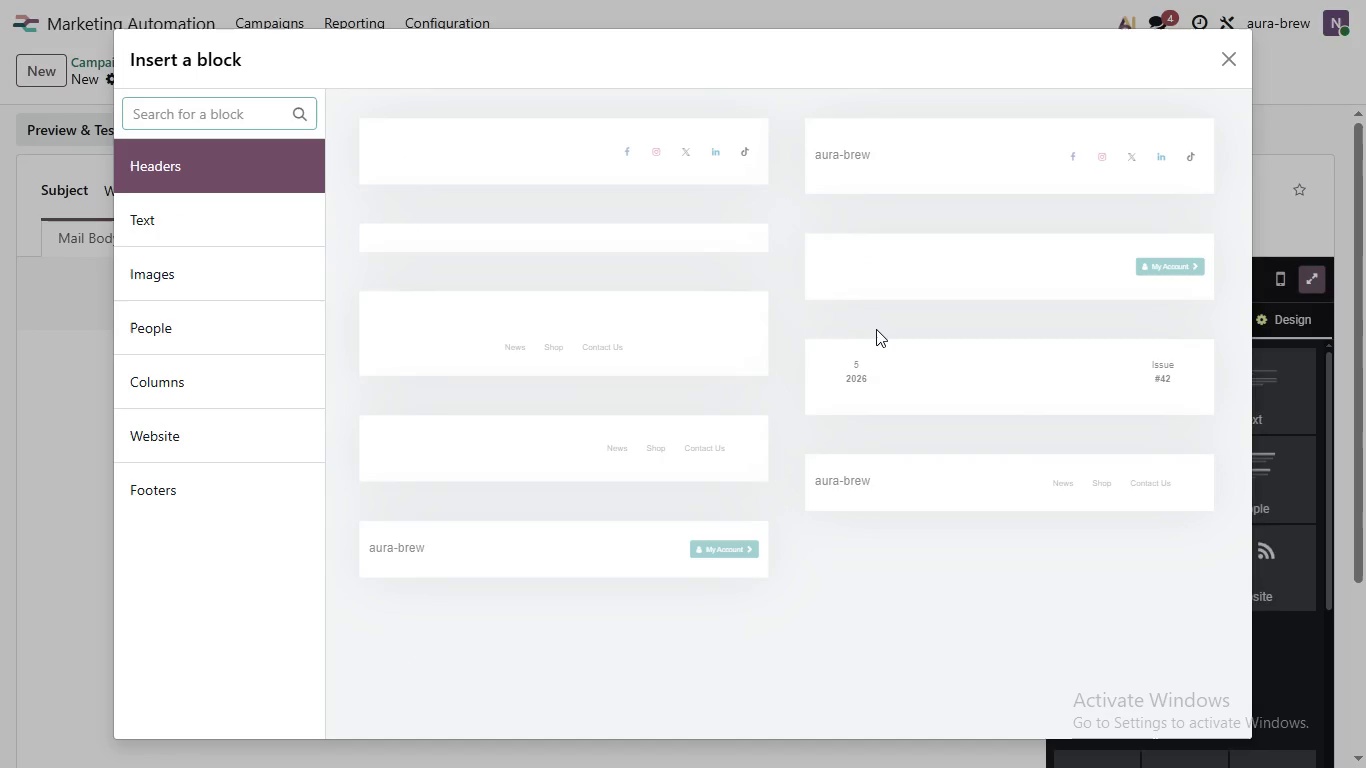 
left_click([1106, 369])
 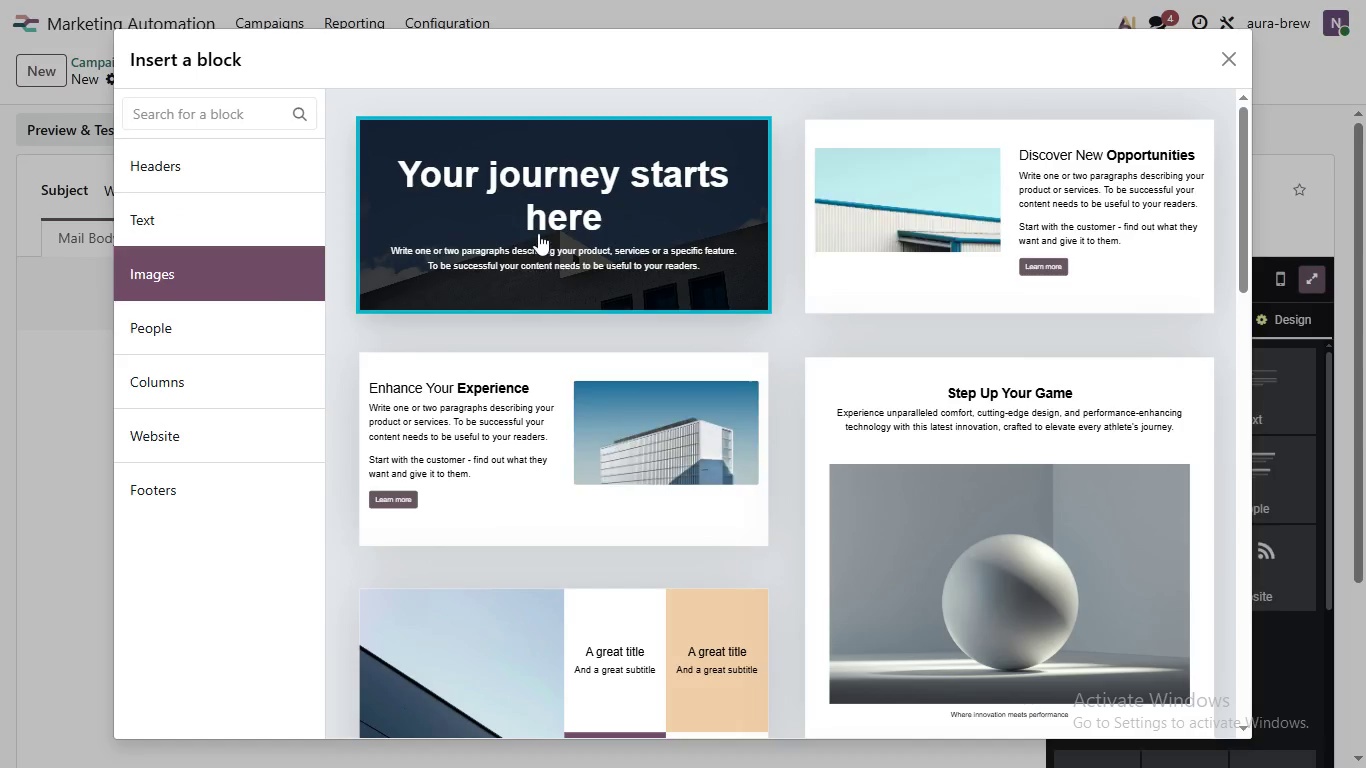 
left_click([171, 259])
 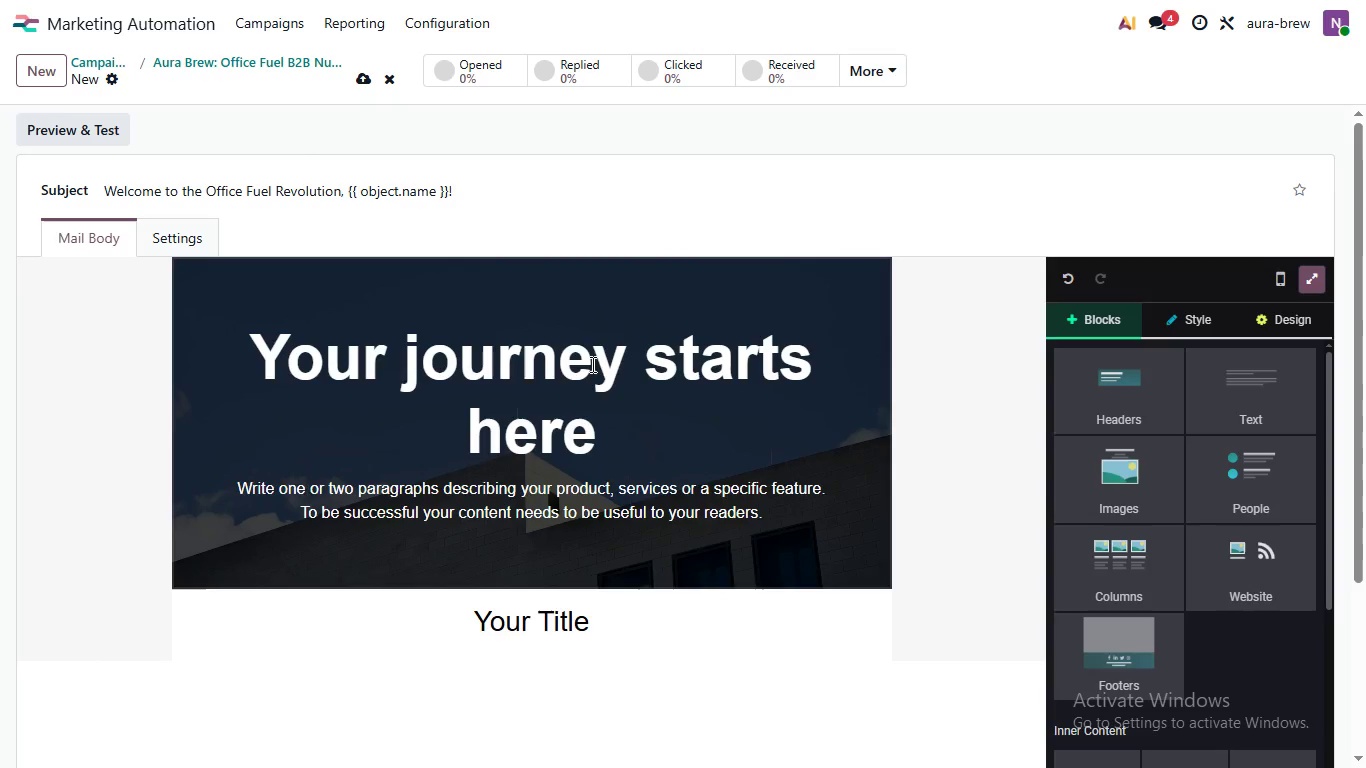 
left_click([538, 233])
 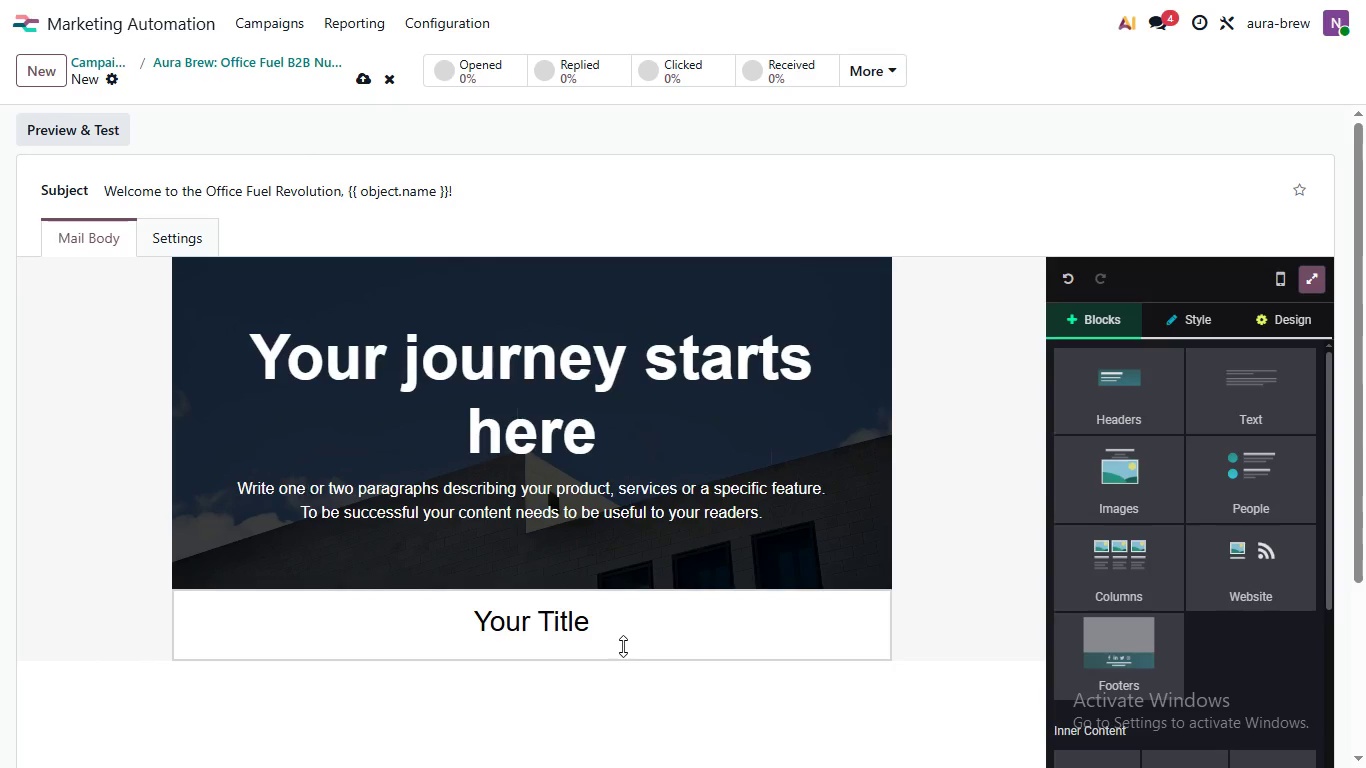 
left_click([629, 660])
 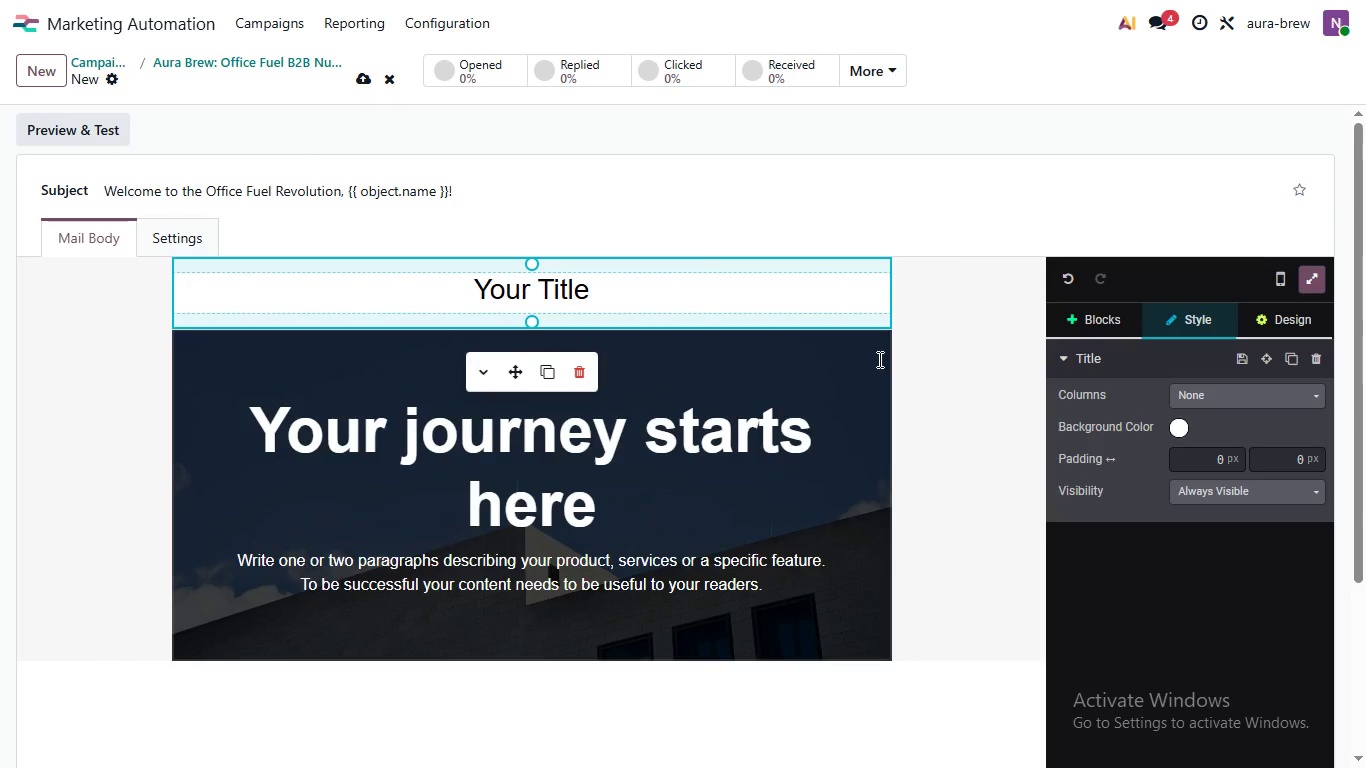 
left_click([483, 539])
 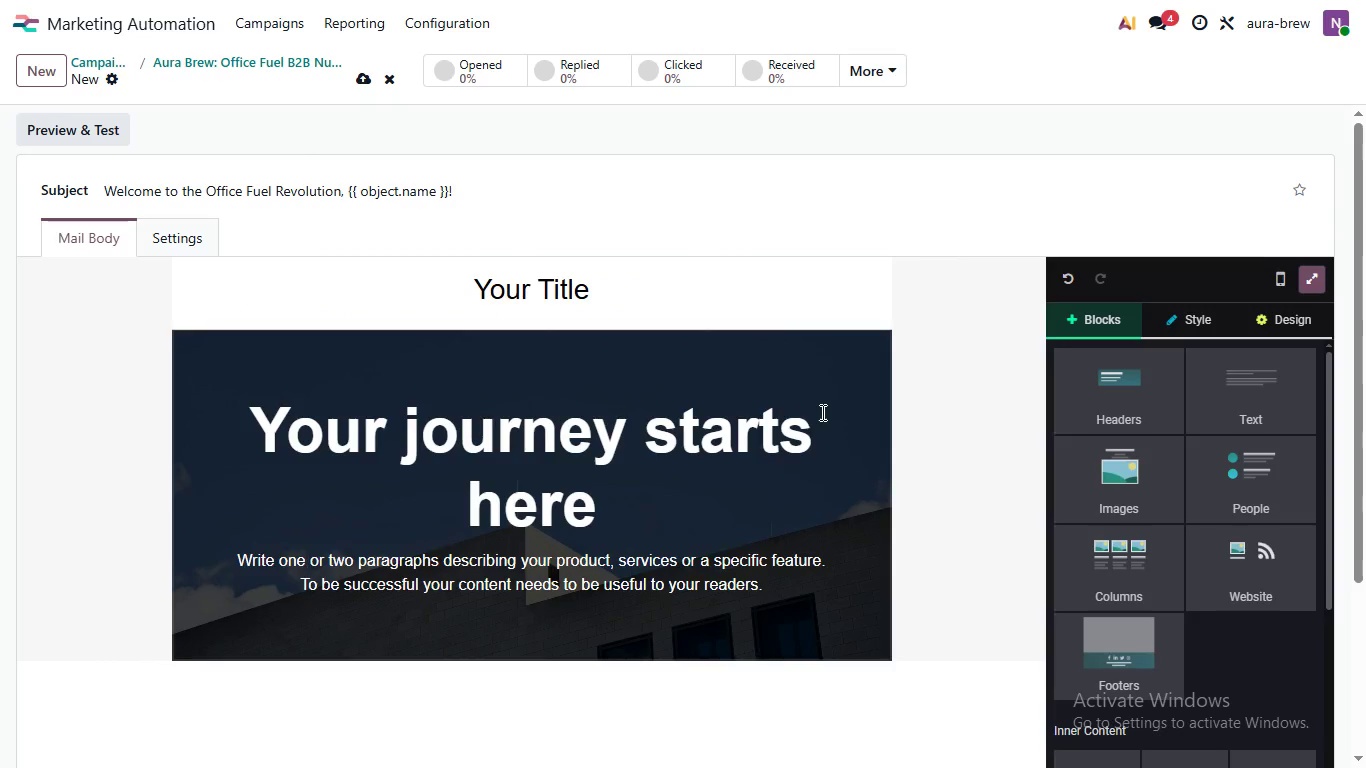 
left_click([942, 363])
 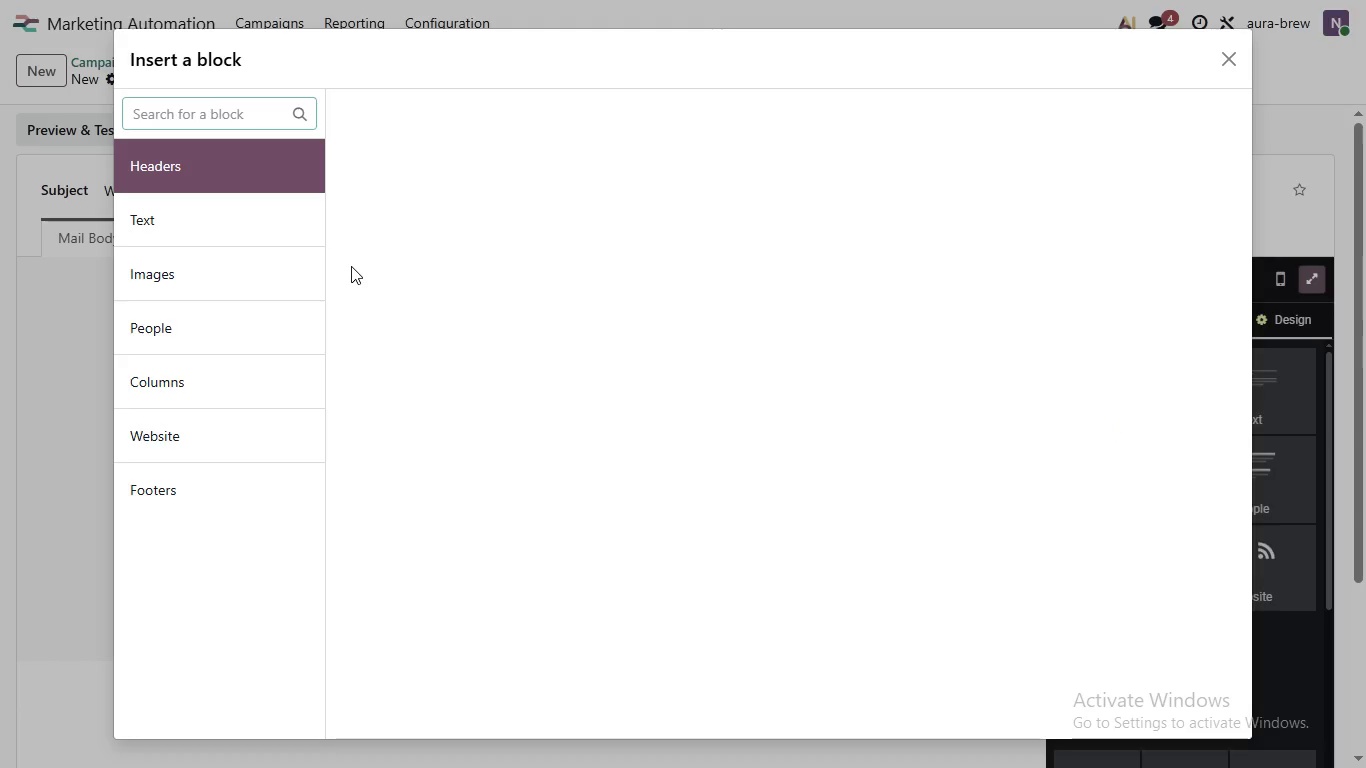 
left_click([1112, 423])
 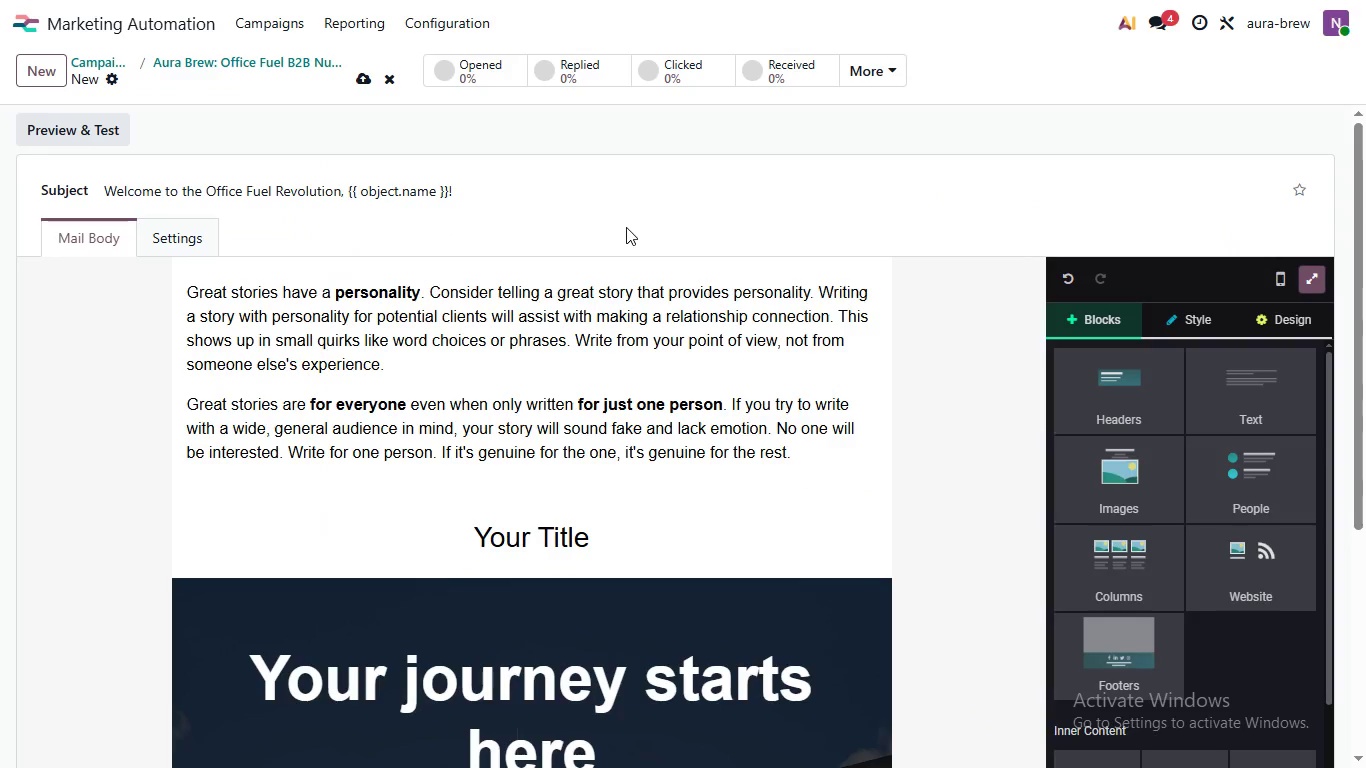 
left_click([167, 232])
 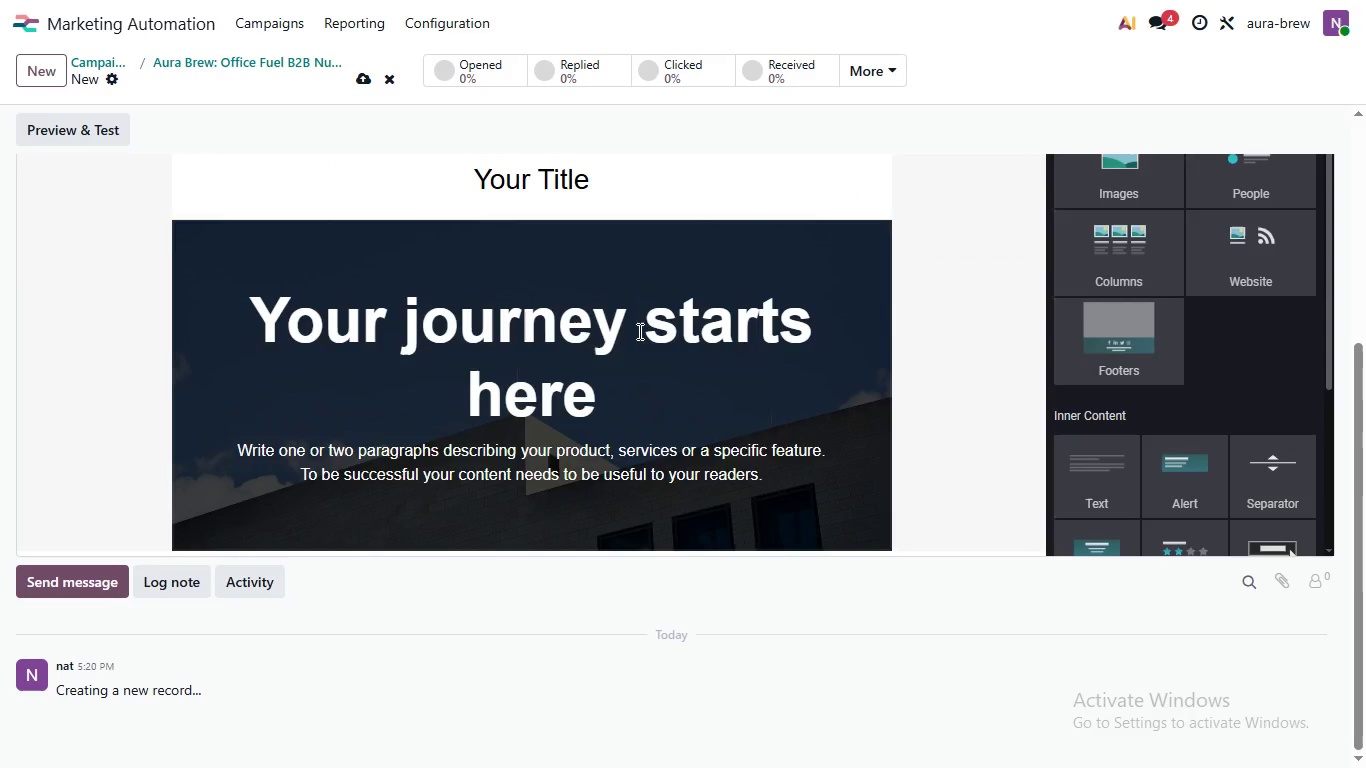 
left_click([531, 227])
 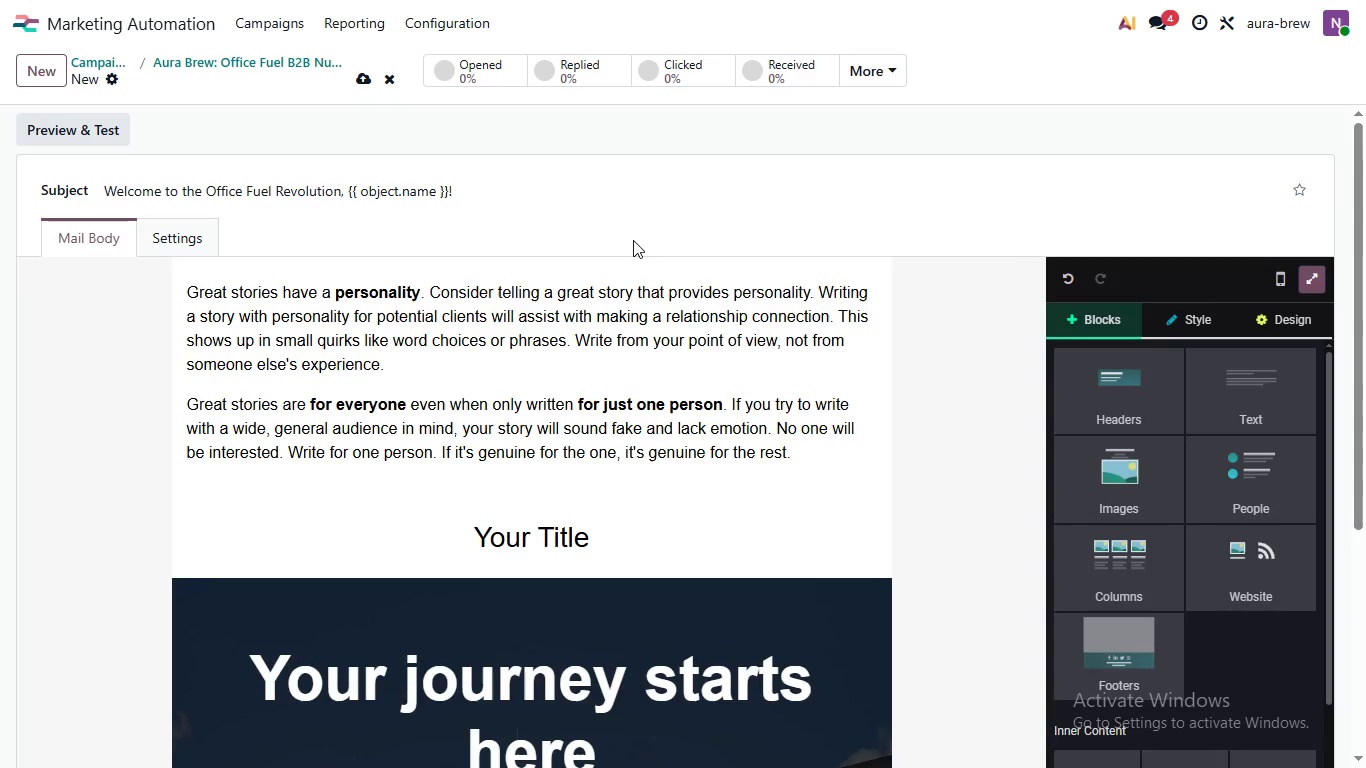 
scroll: coordinate [641, 344], scroll_direction: down, amount: 1.0
 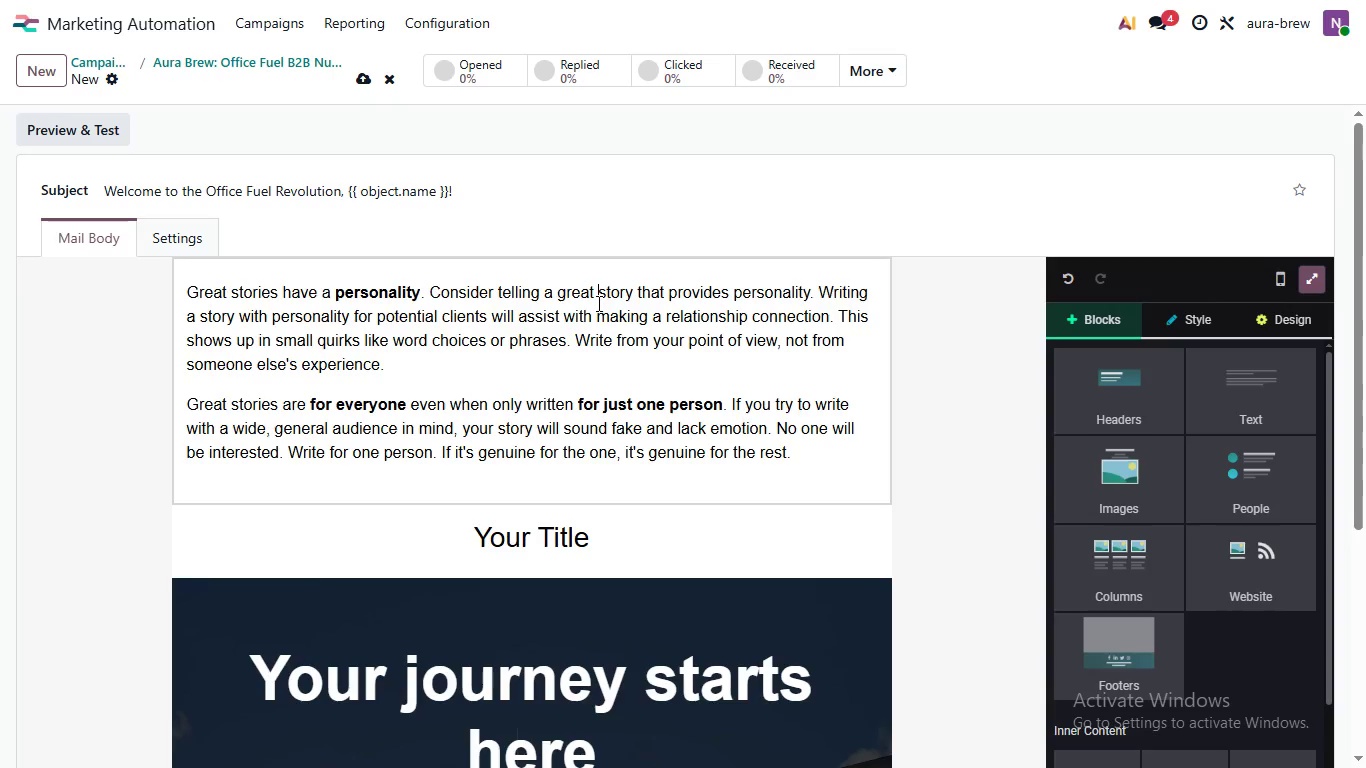 
scroll: coordinate [631, 229], scroll_direction: up, amount: 1.0
 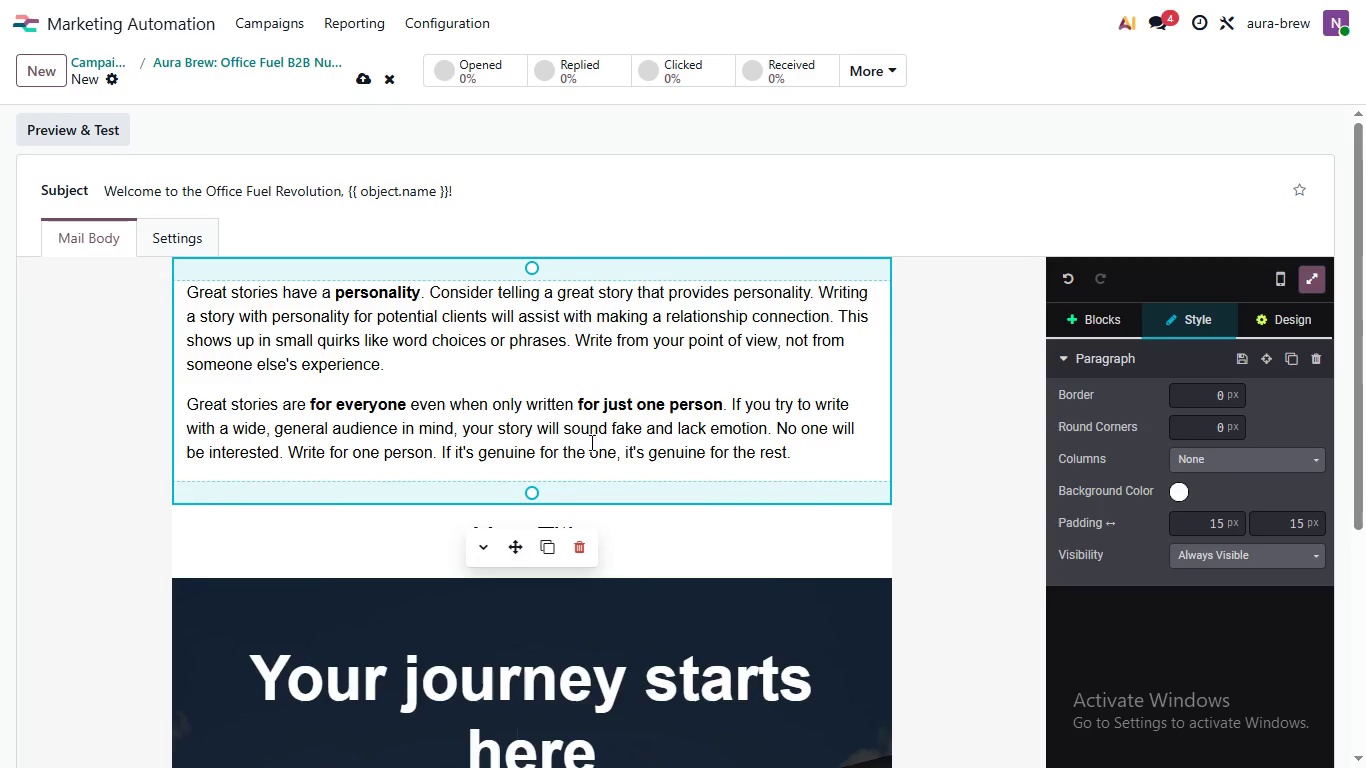 
left_click([597, 303])
 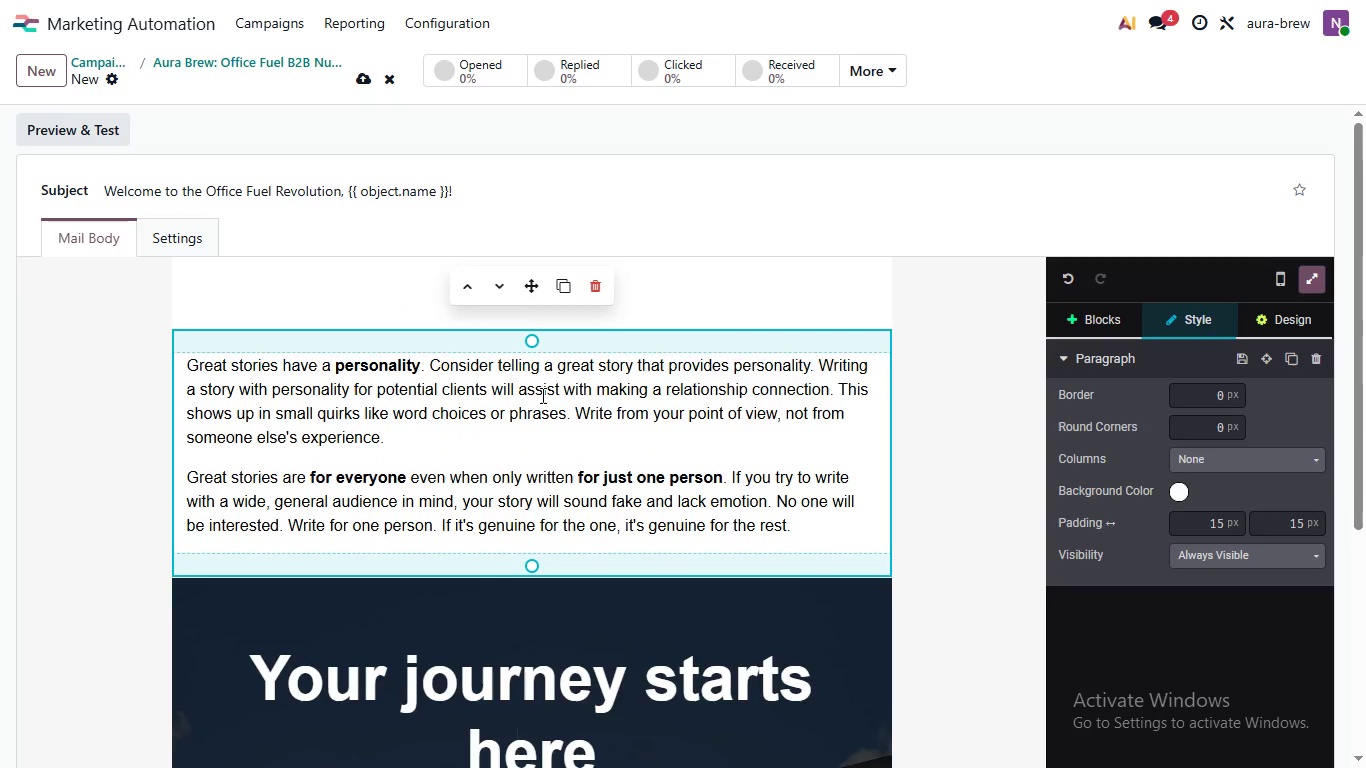 
left_click([472, 537])
 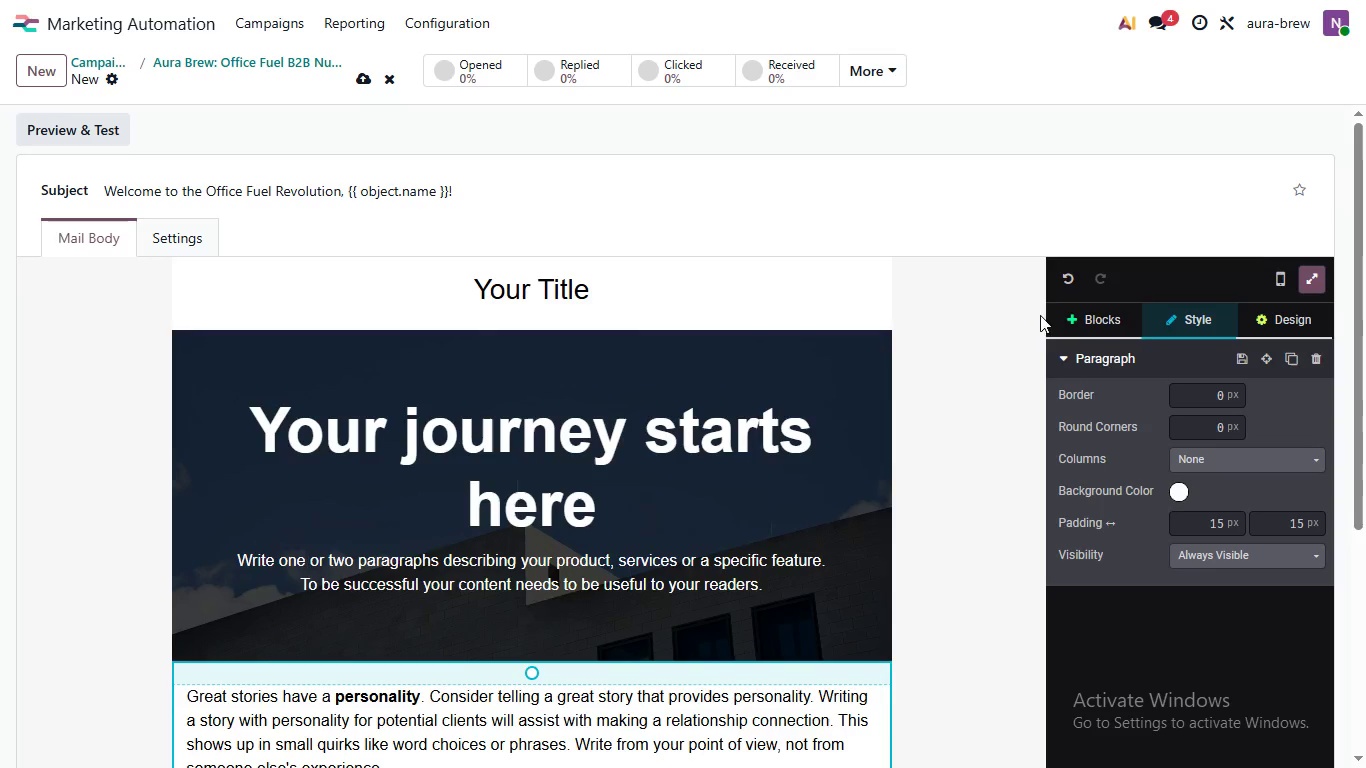 
left_click([513, 287])
 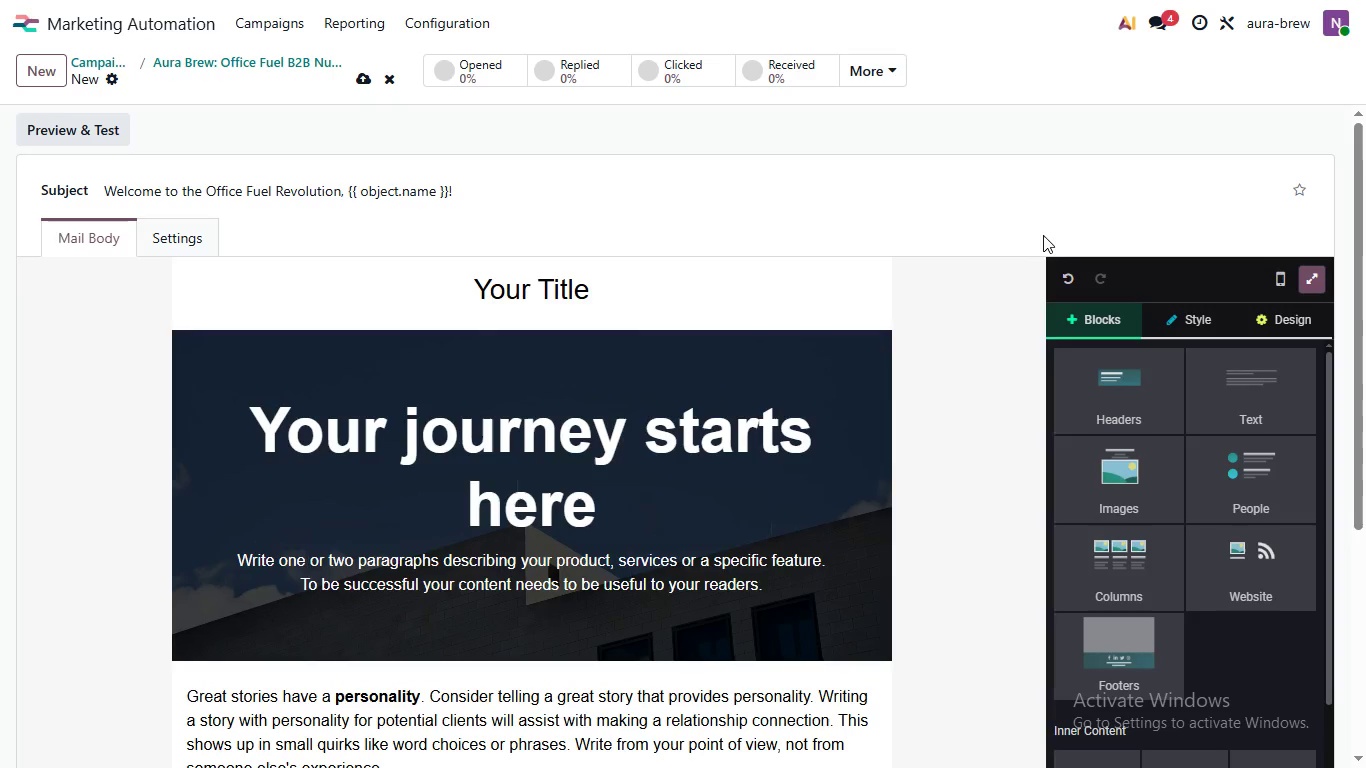 
left_click([1121, 312])
 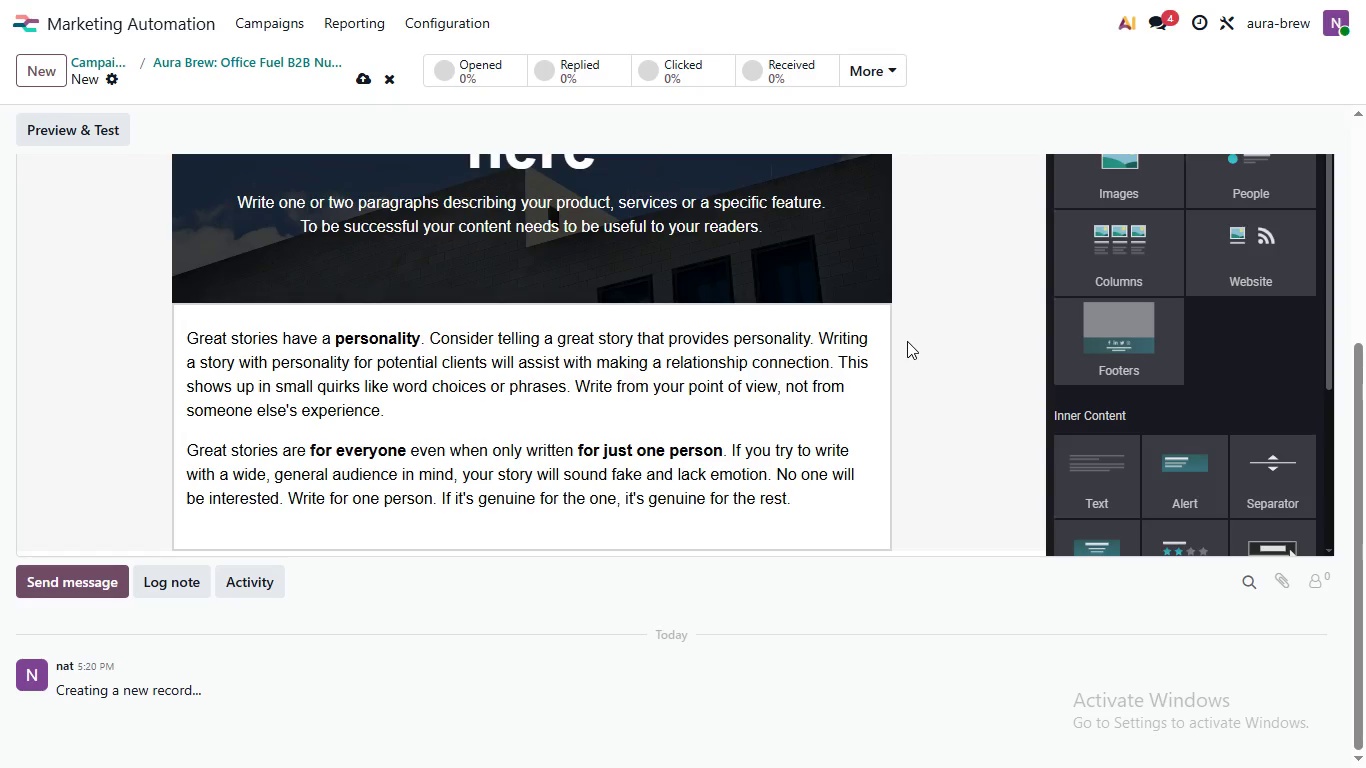 
wait(5.53)
 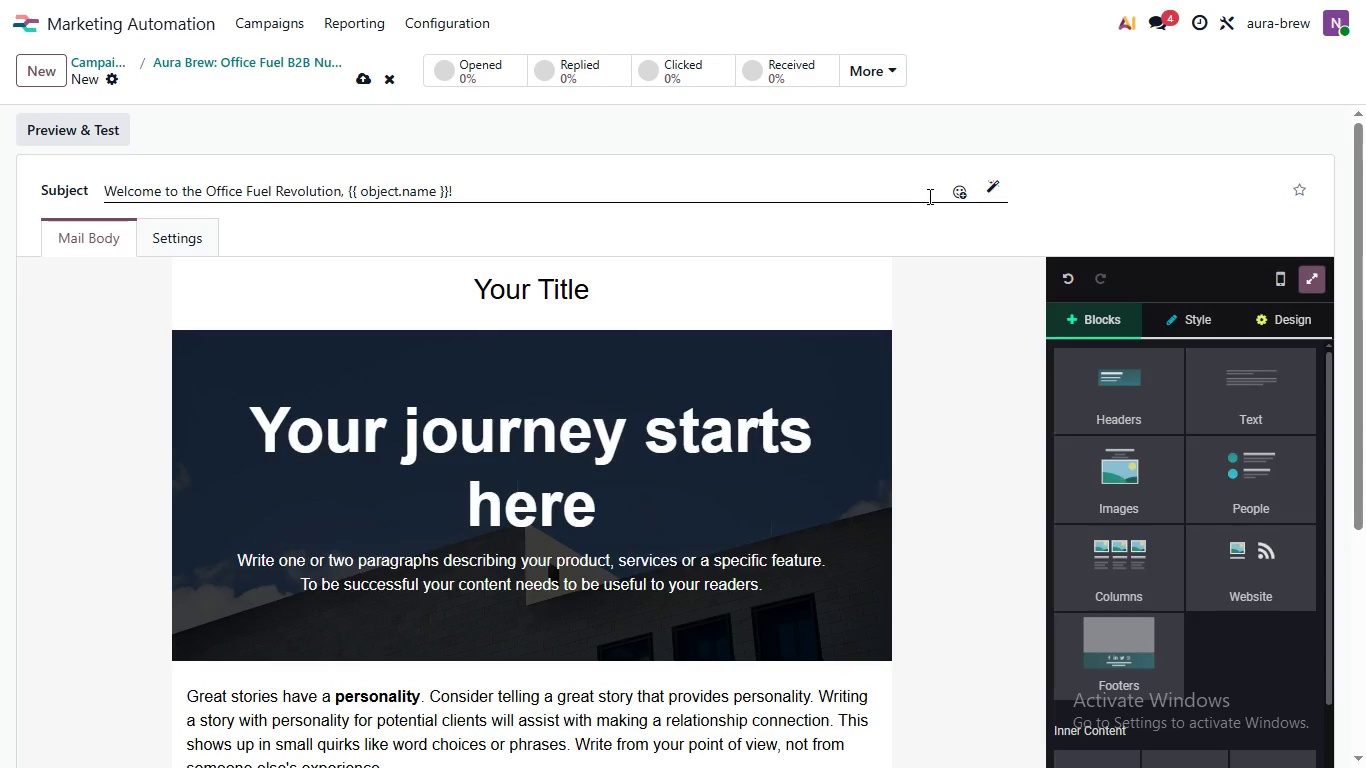 
scroll: coordinate [780, 384], scroll_direction: down, amount: 2.0
 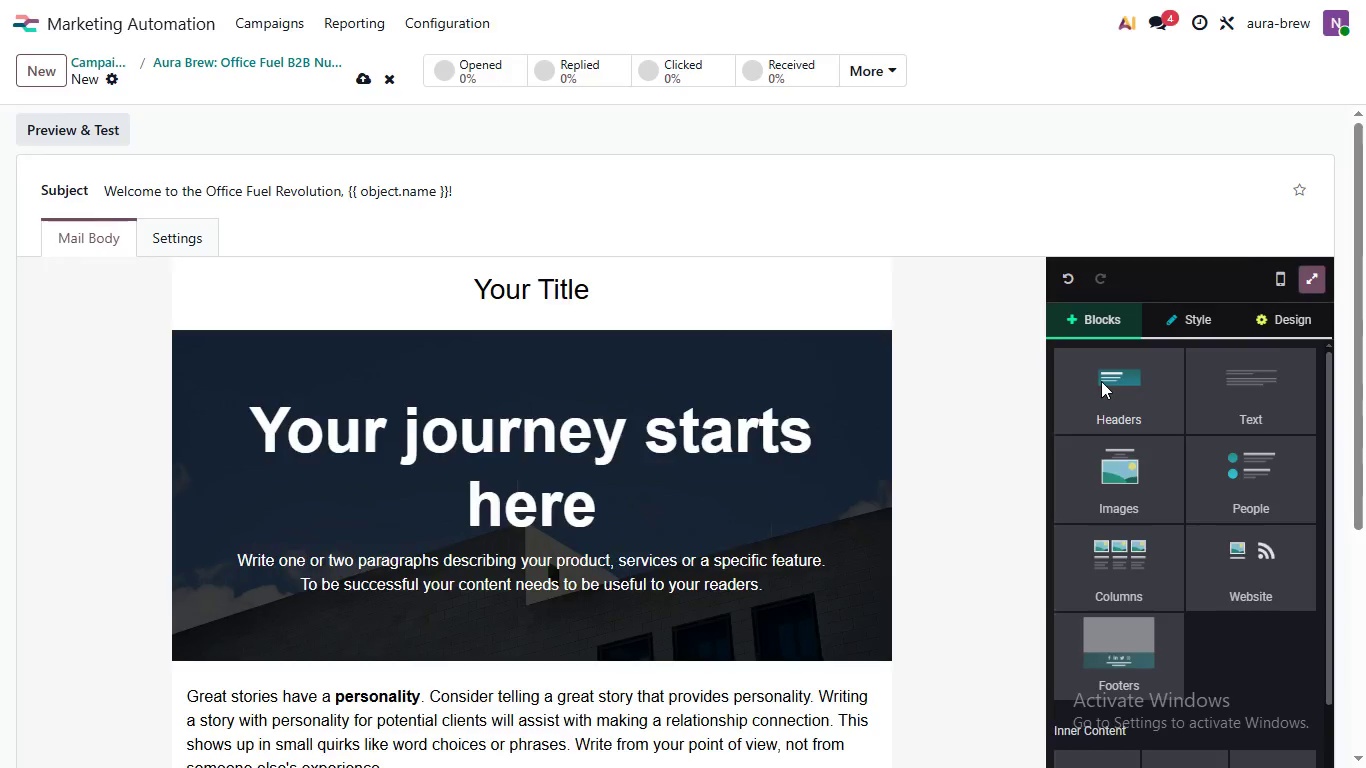 
scroll: coordinate [922, 360], scroll_direction: up, amount: 1.0
 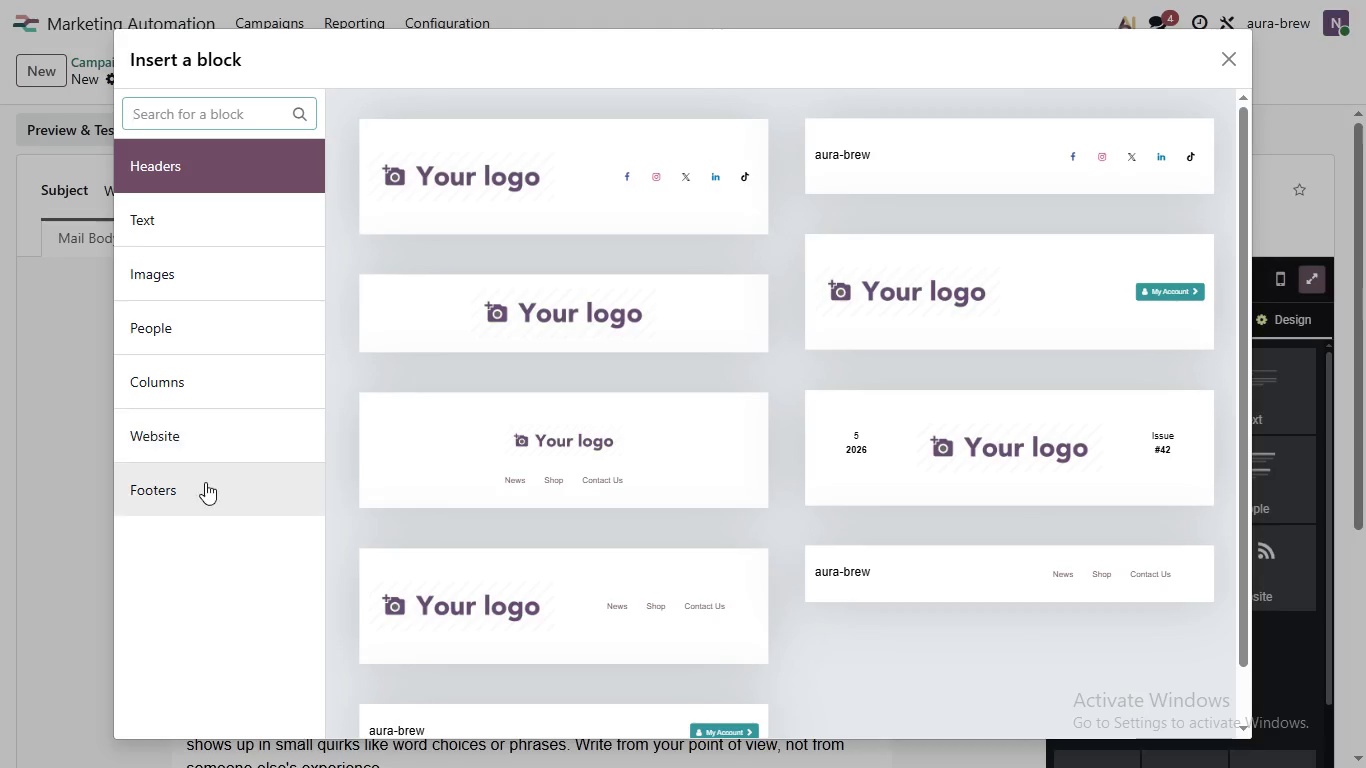 
left_click([1101, 381])
 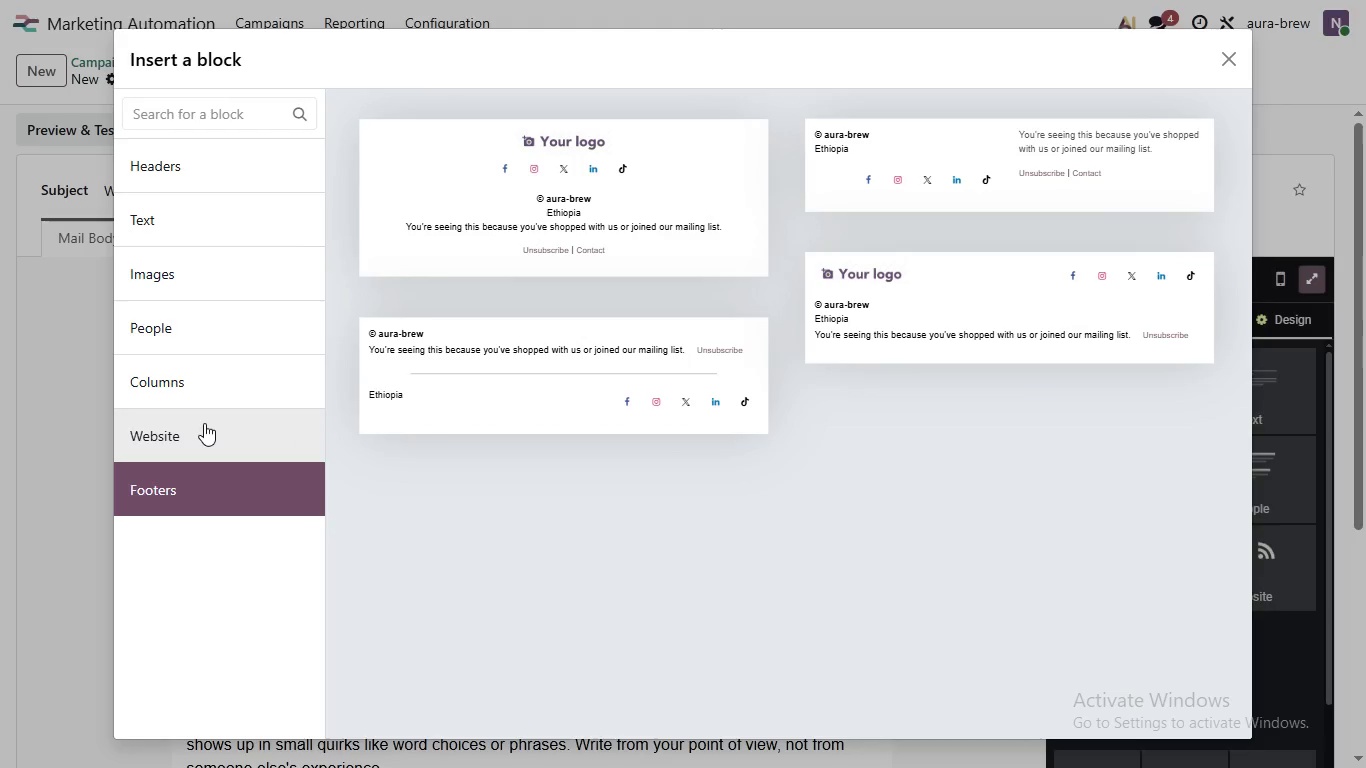 
wait(10.02)
 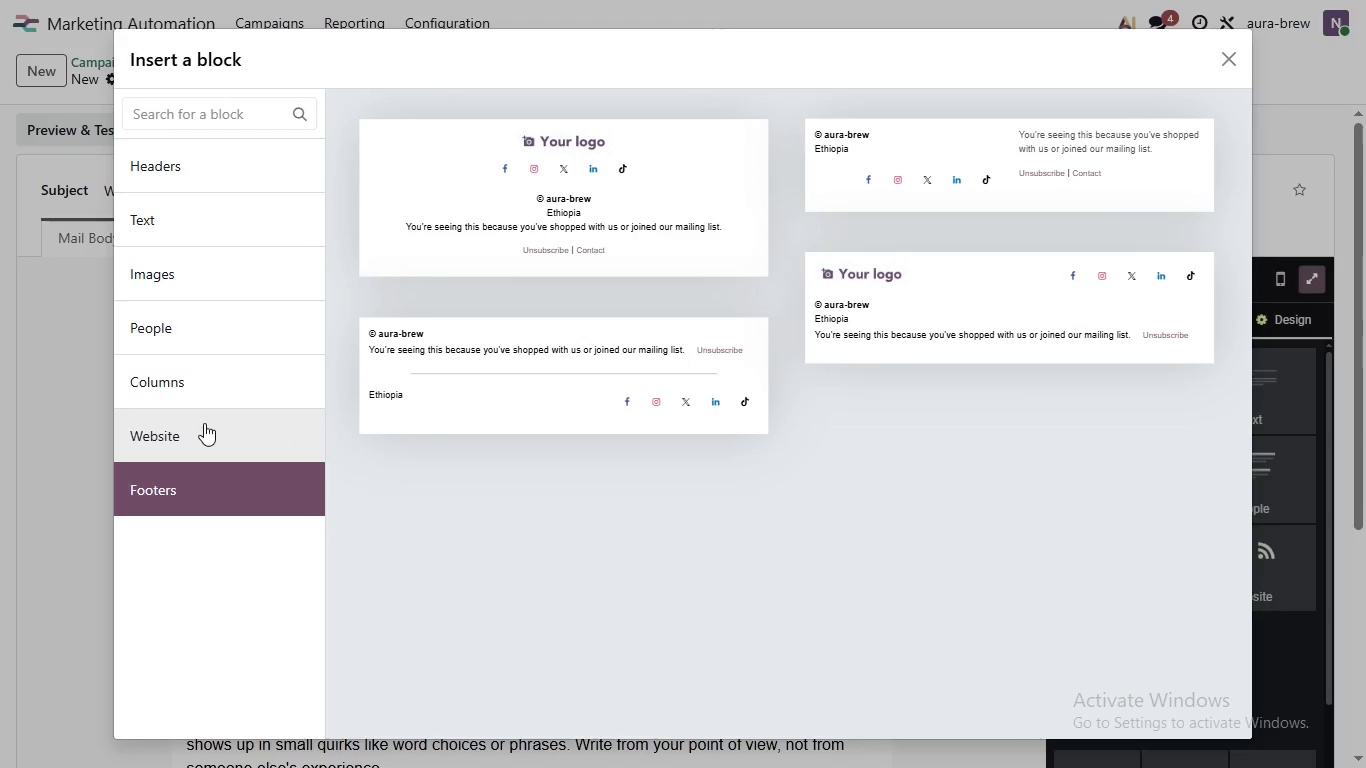 
left_click([566, 389])
 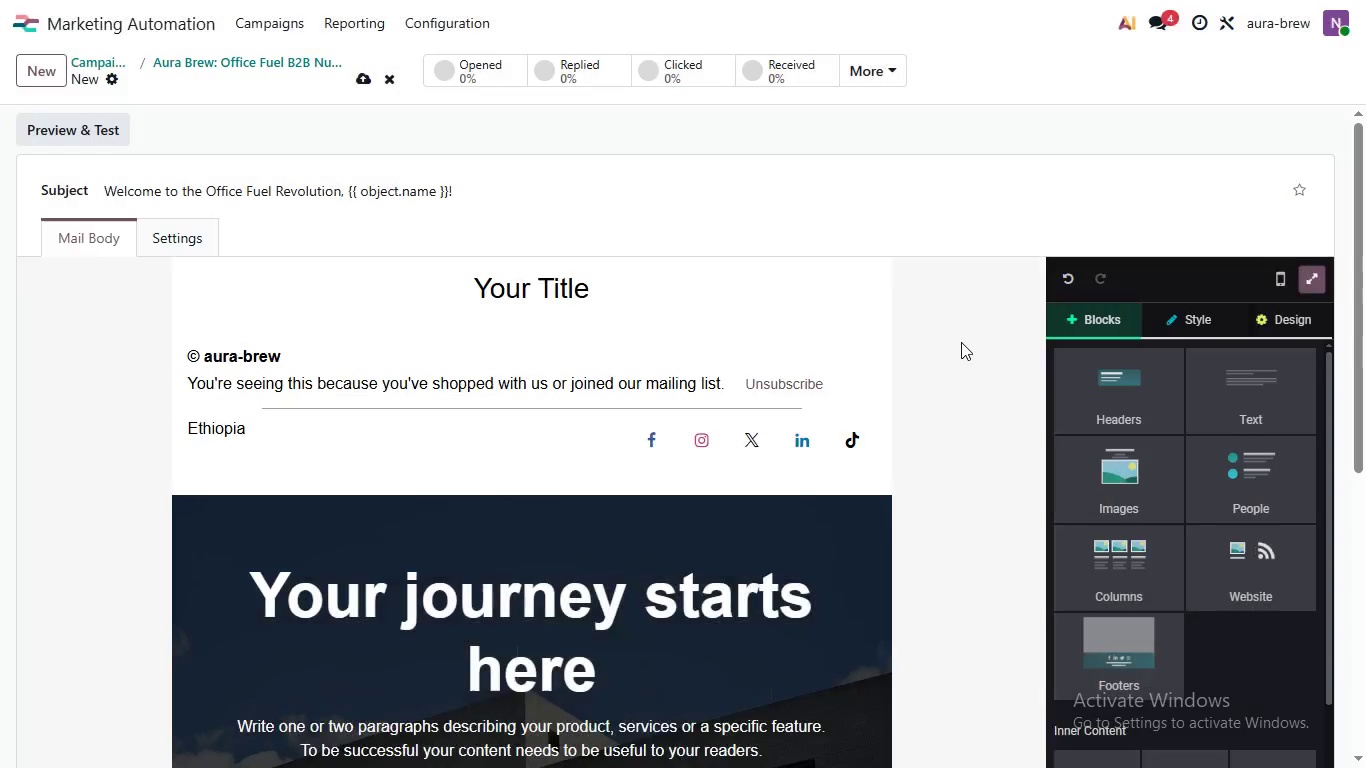 
wait(5.62)
 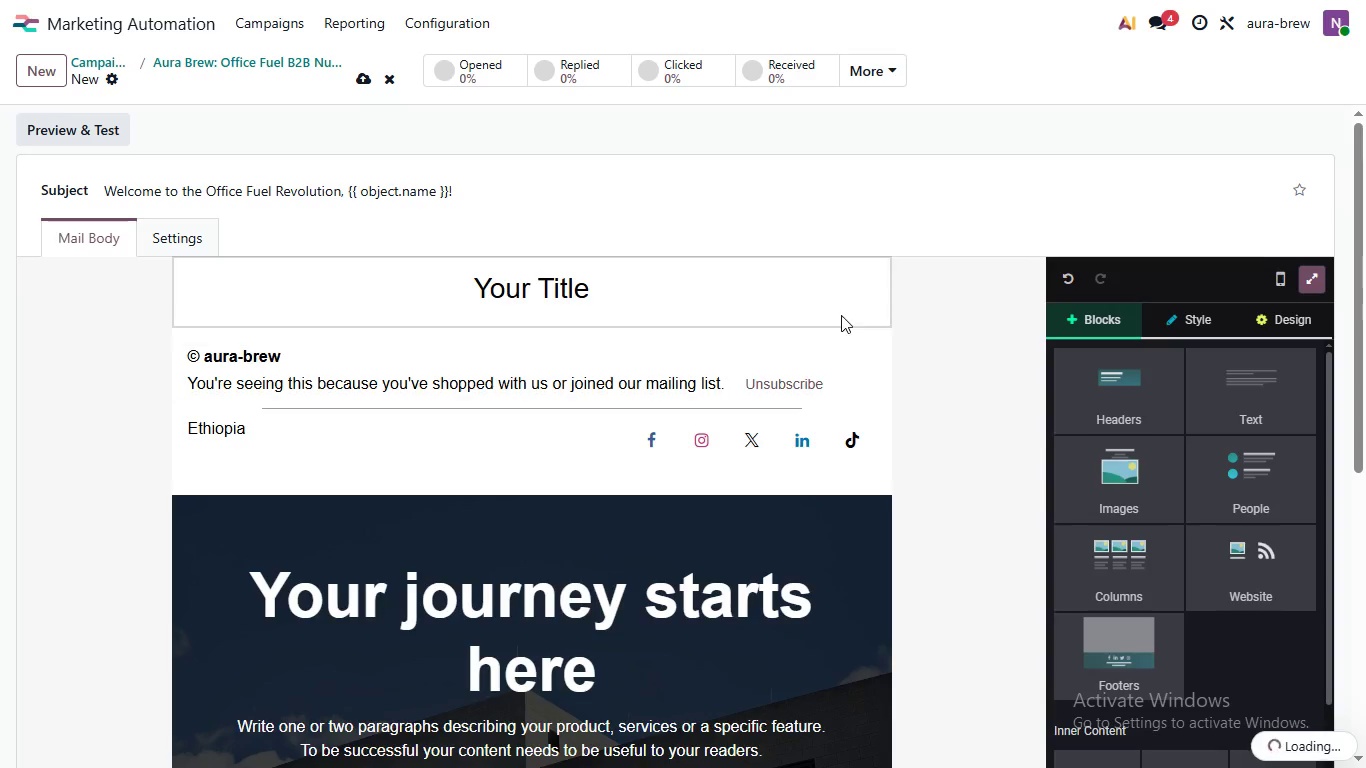 
left_click([1226, 219])
 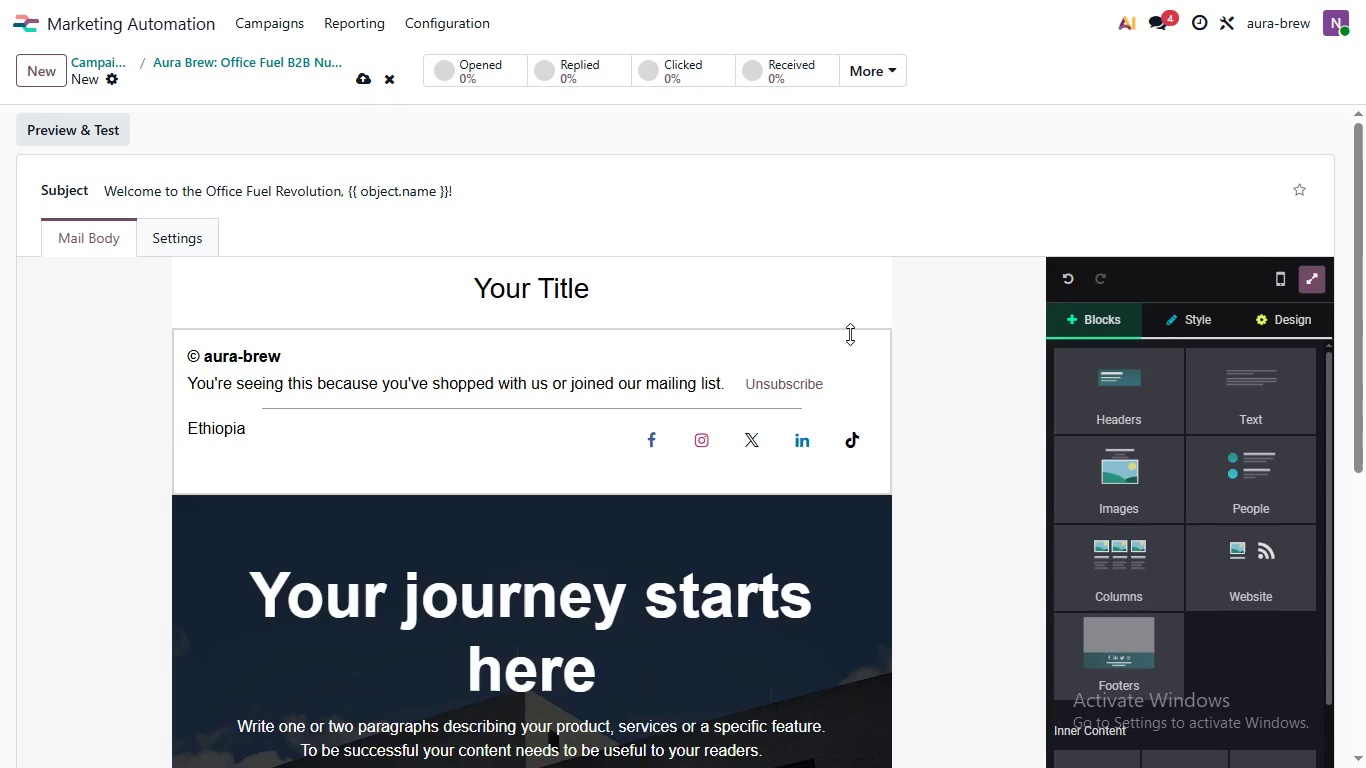 
wait(6.48)
 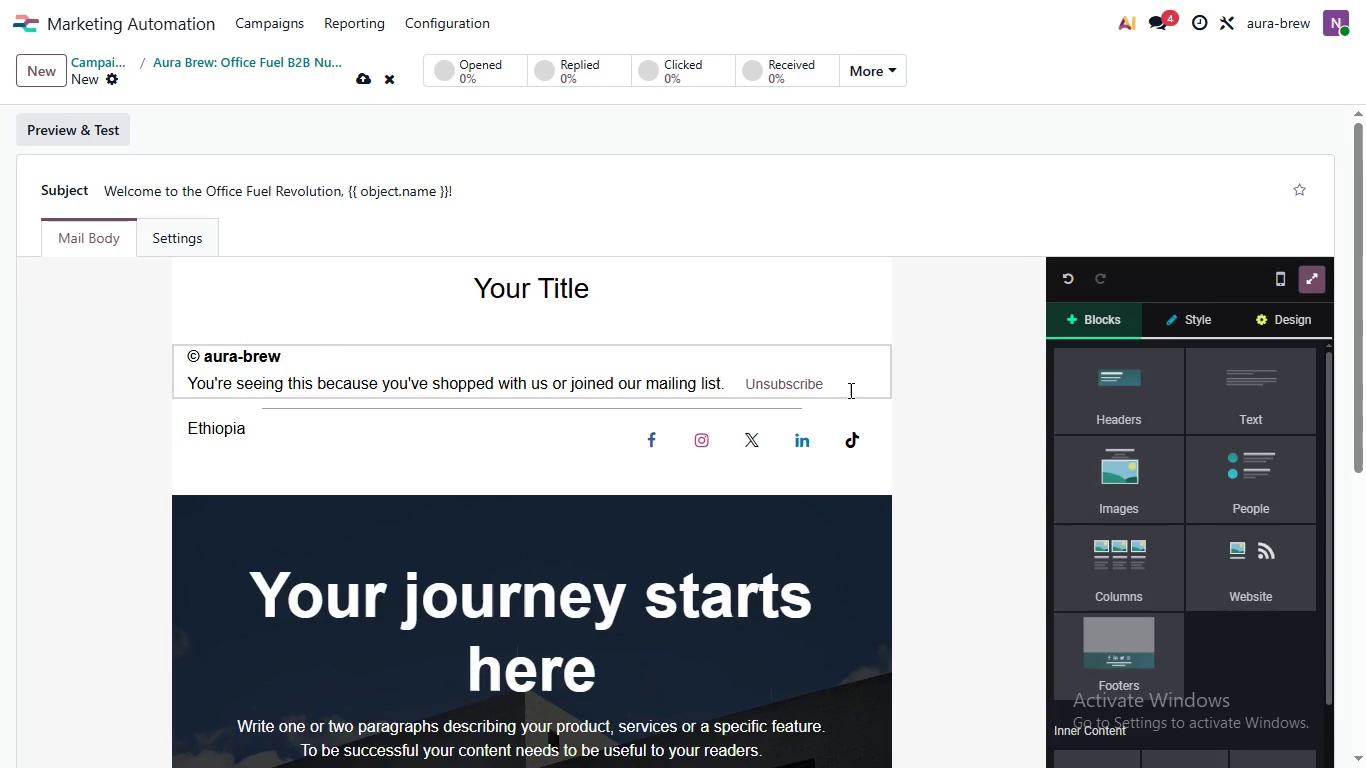 
left_click([850, 334])
 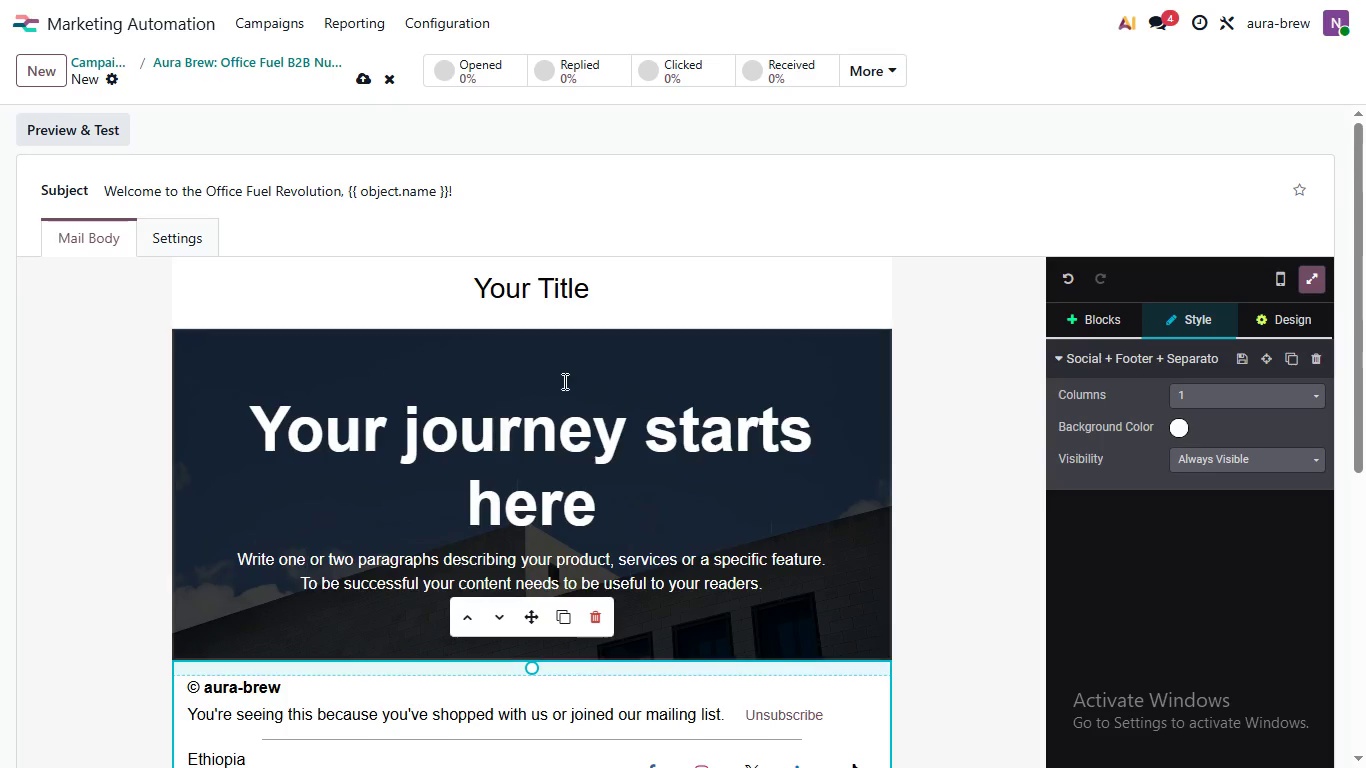 
left_click([498, 291])
 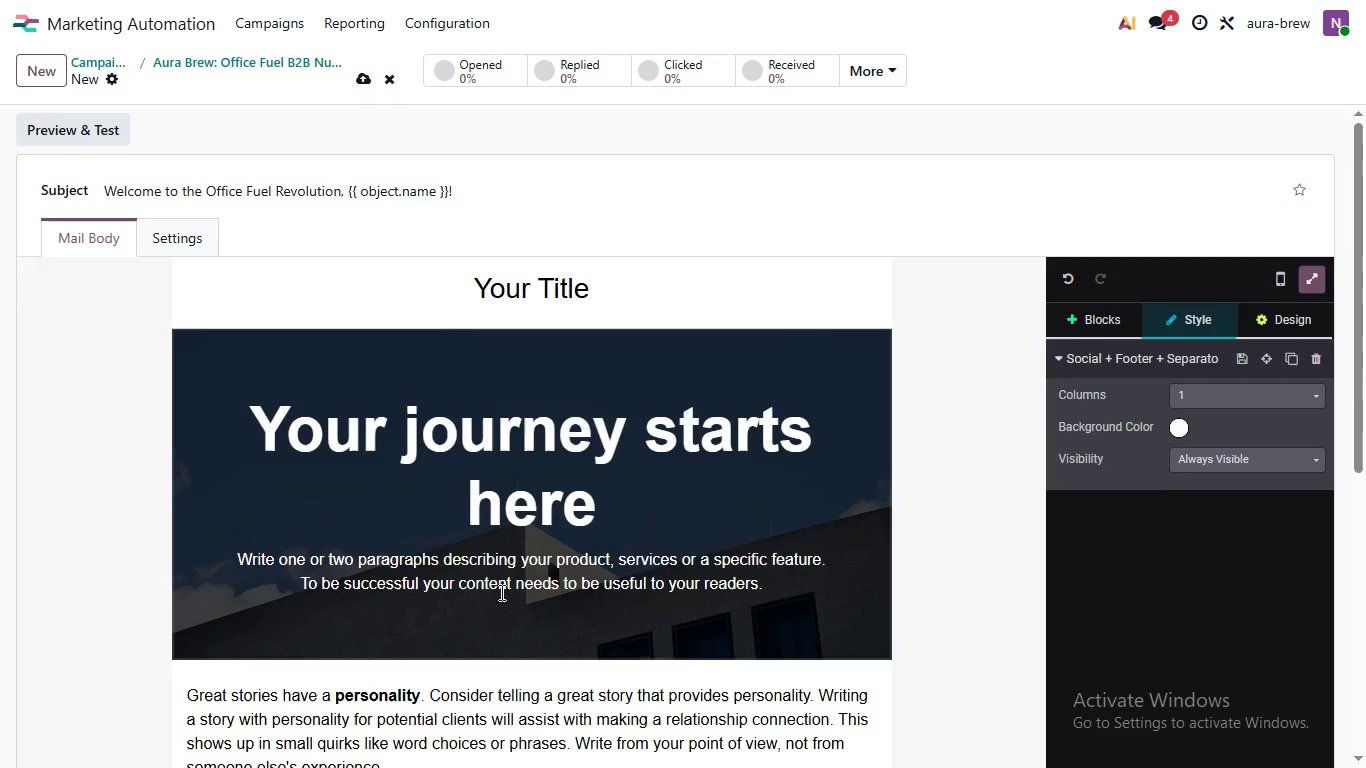 
left_click([507, 623])
 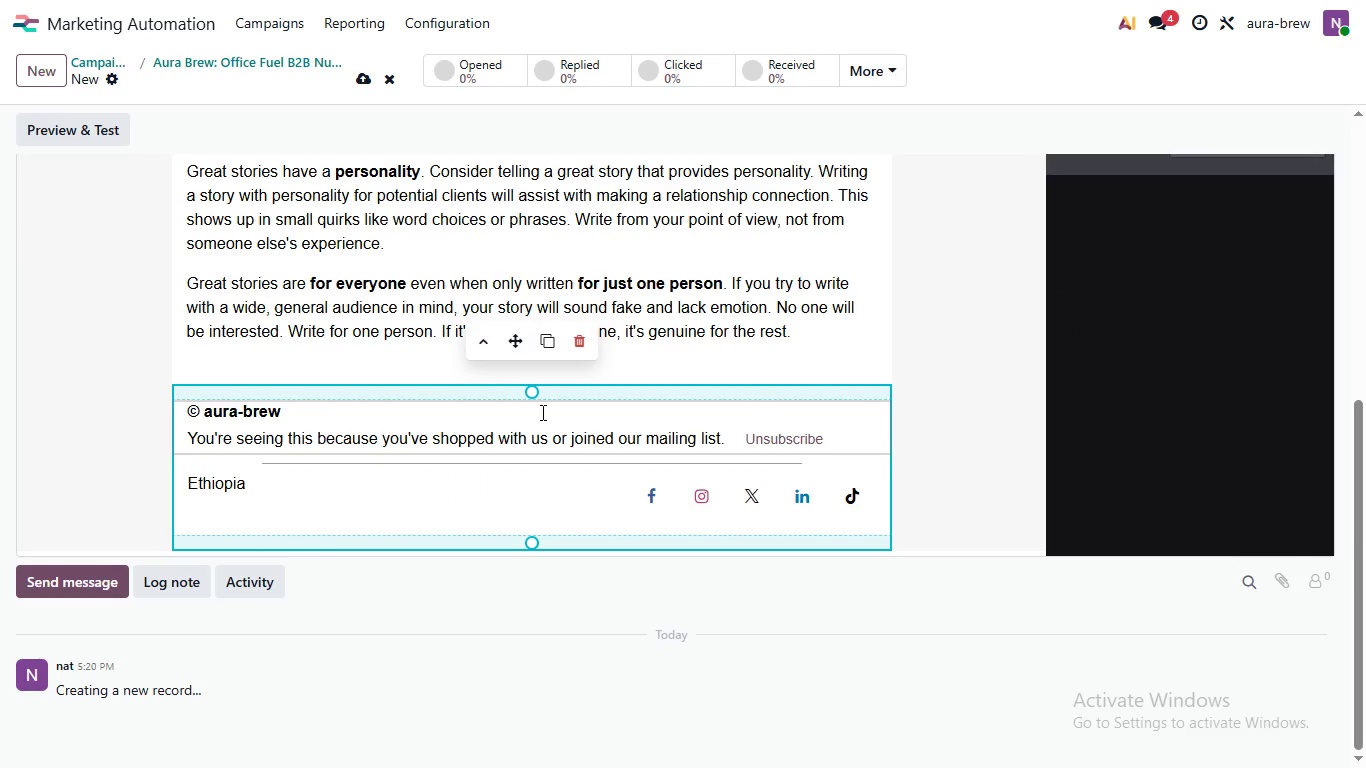 
scroll: coordinate [500, 592], scroll_direction: none, amount: 0.0
 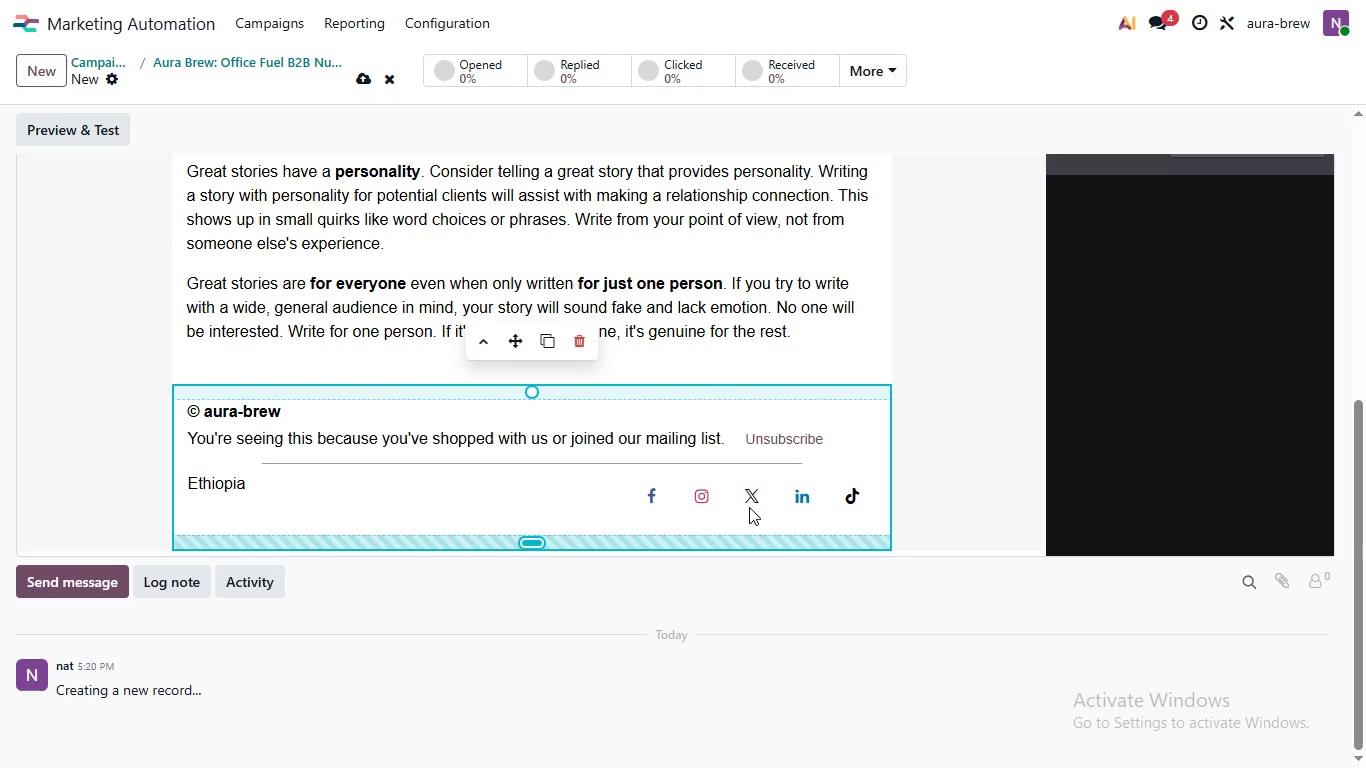 
left_click([760, 536])
 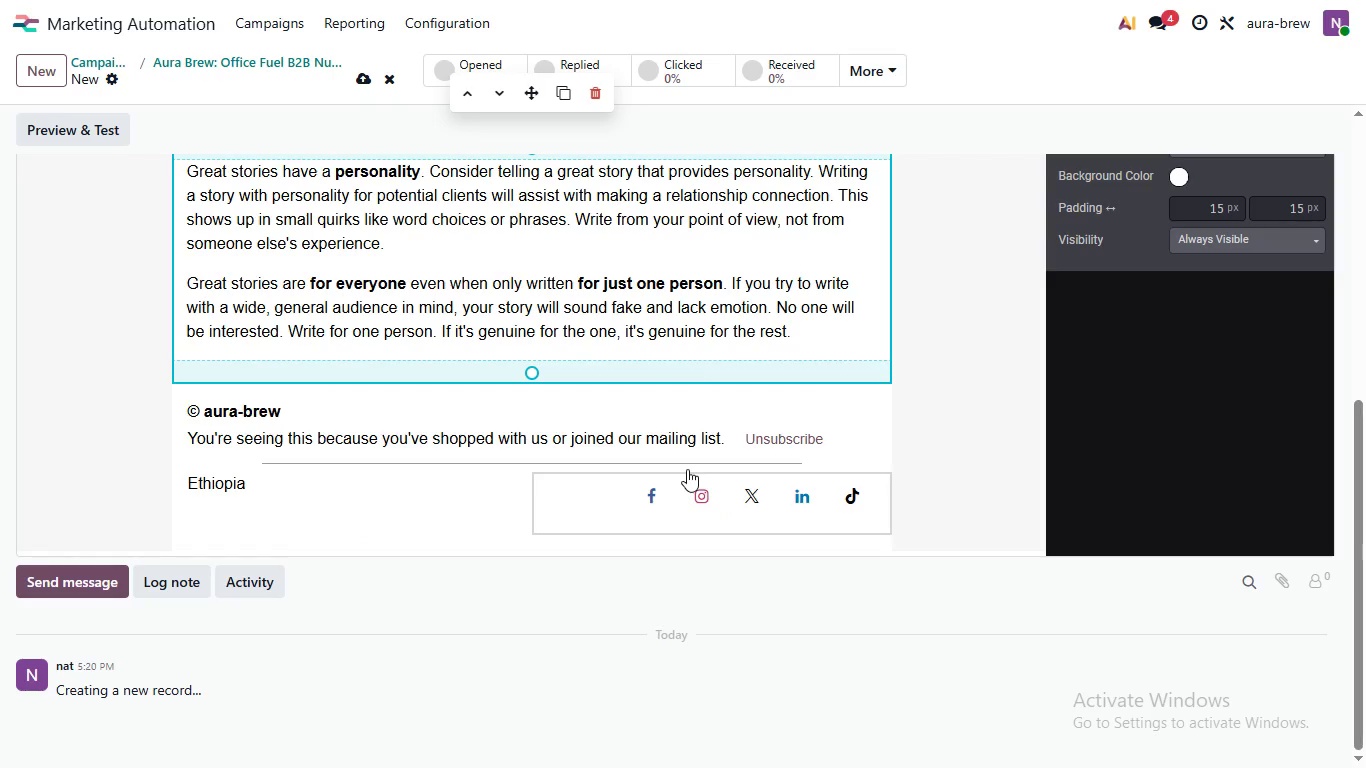 
left_click([754, 526])
 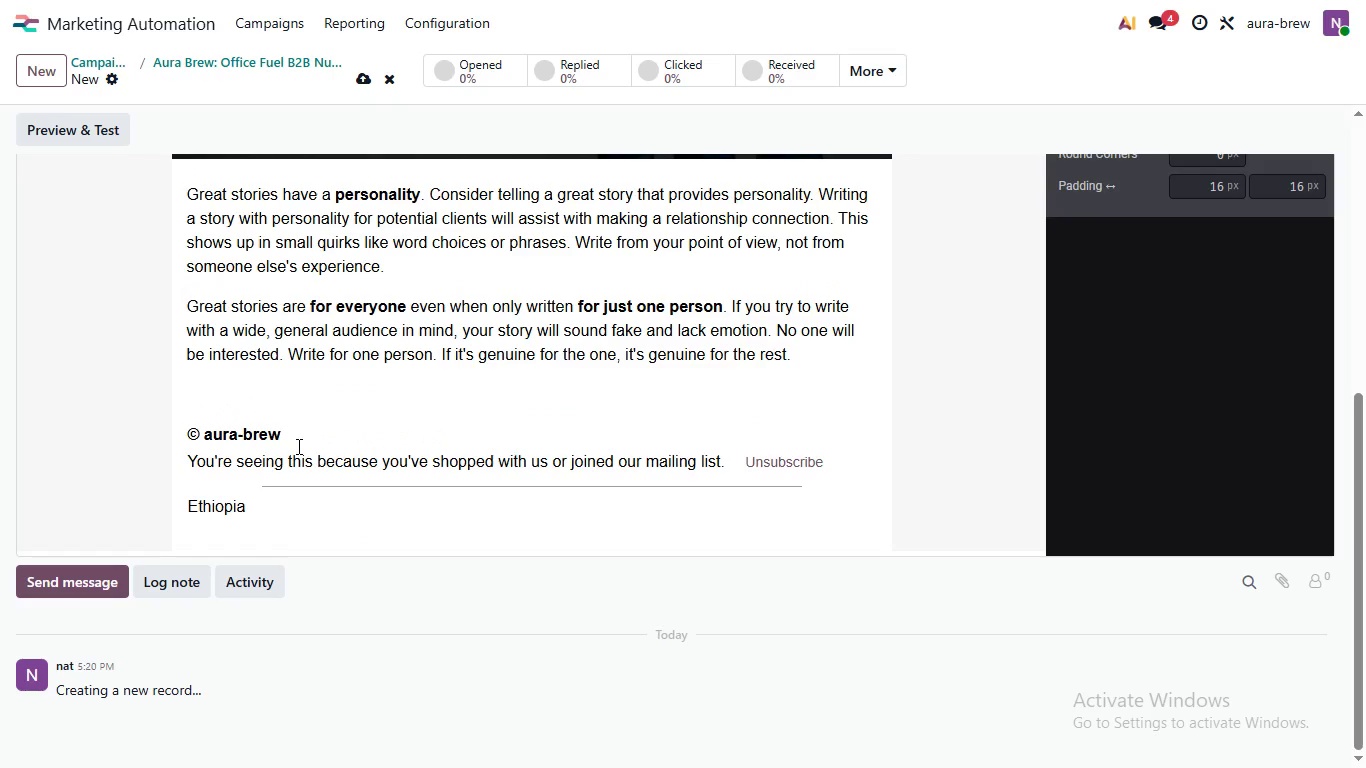 
left_click([749, 432])
 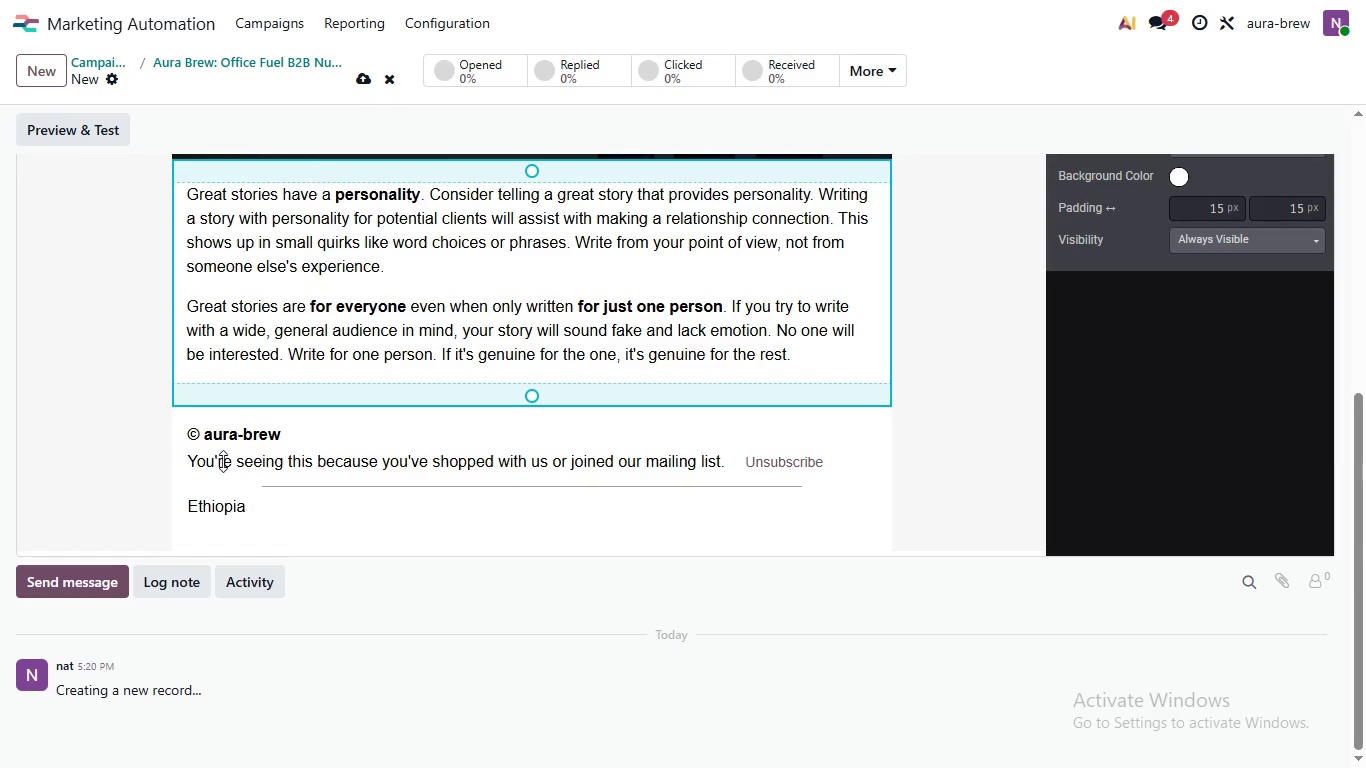 
left_click([213, 498])
 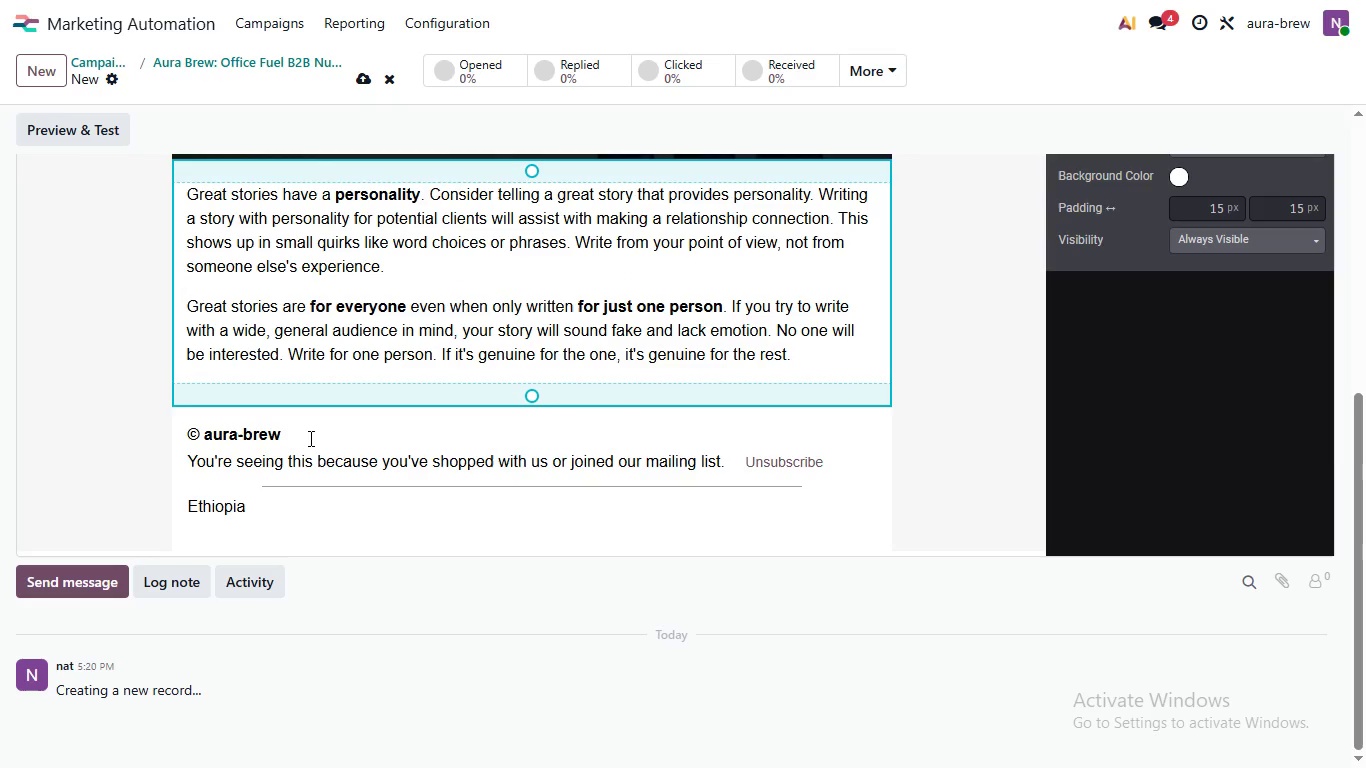 
triple_click([212, 499])
 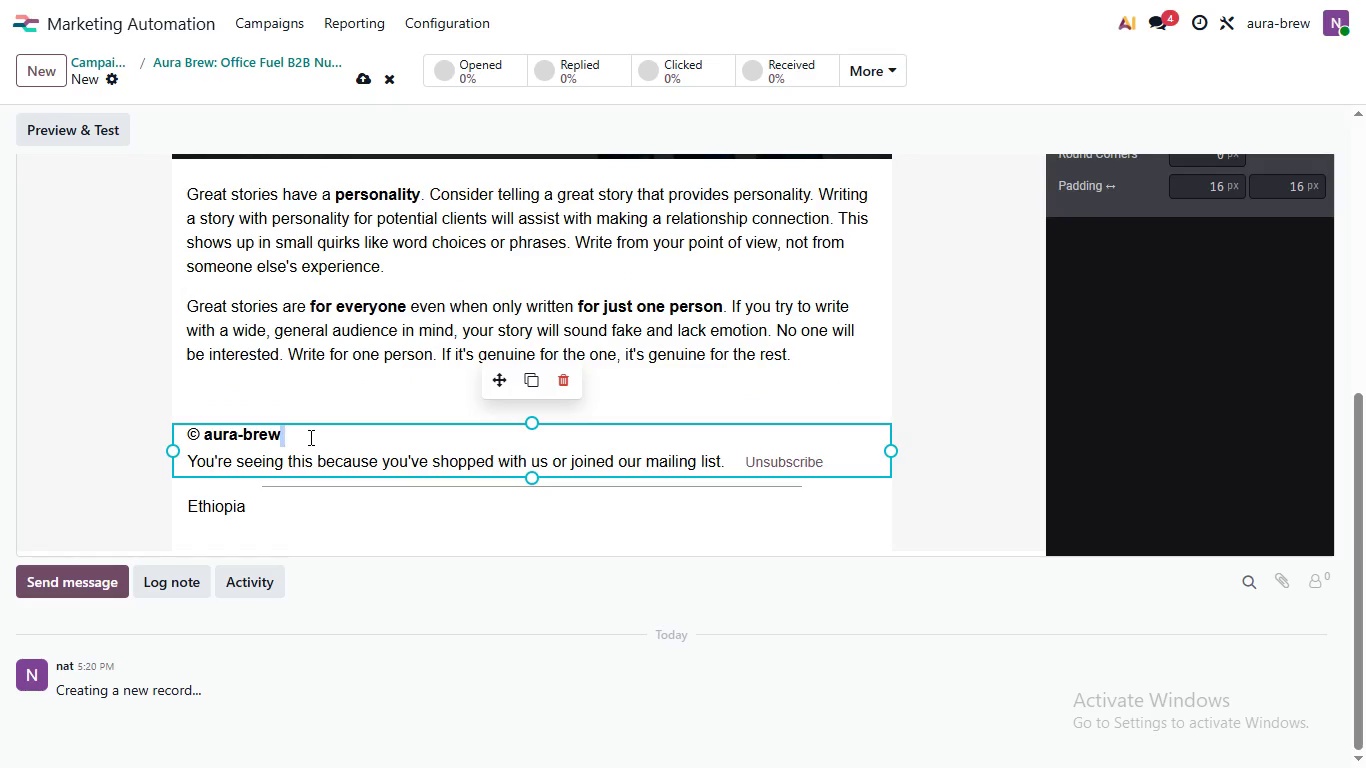 
left_click([305, 443])
 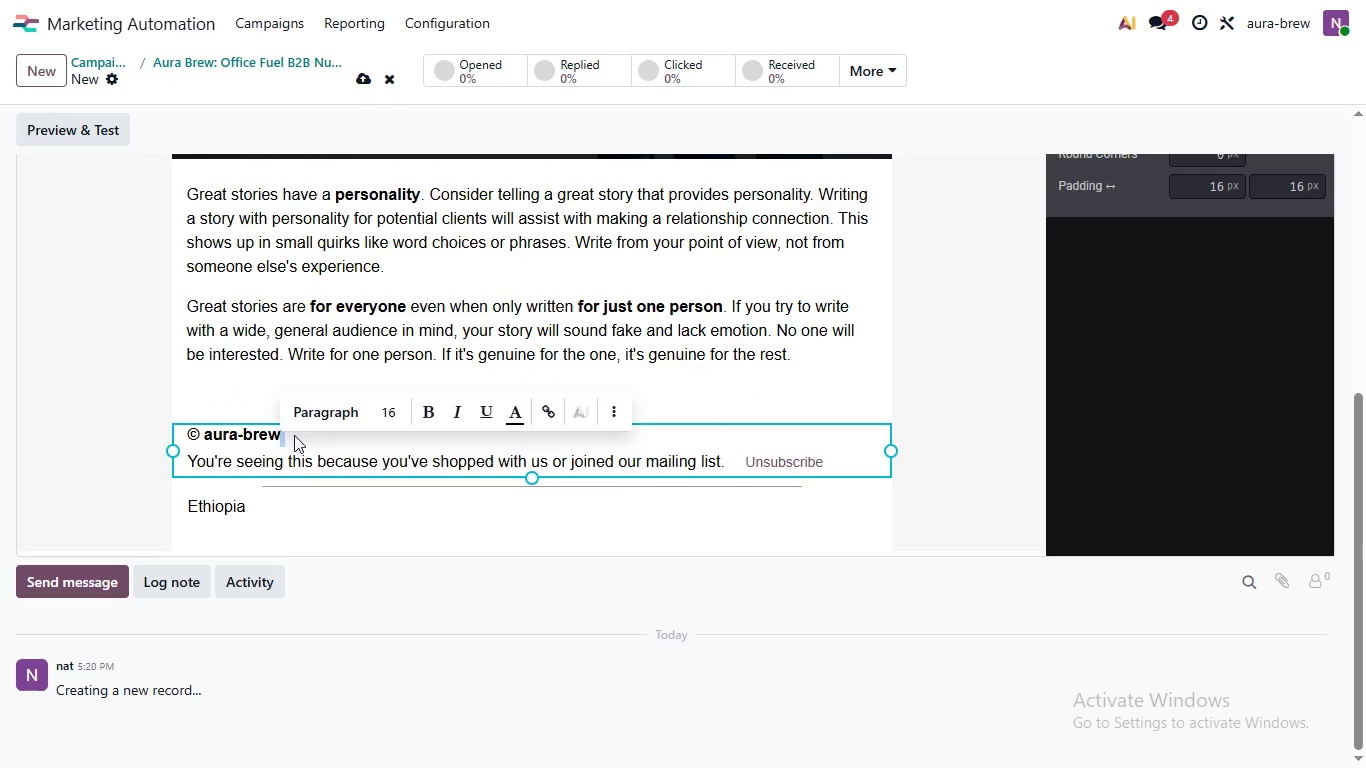 
double_click([309, 437])
 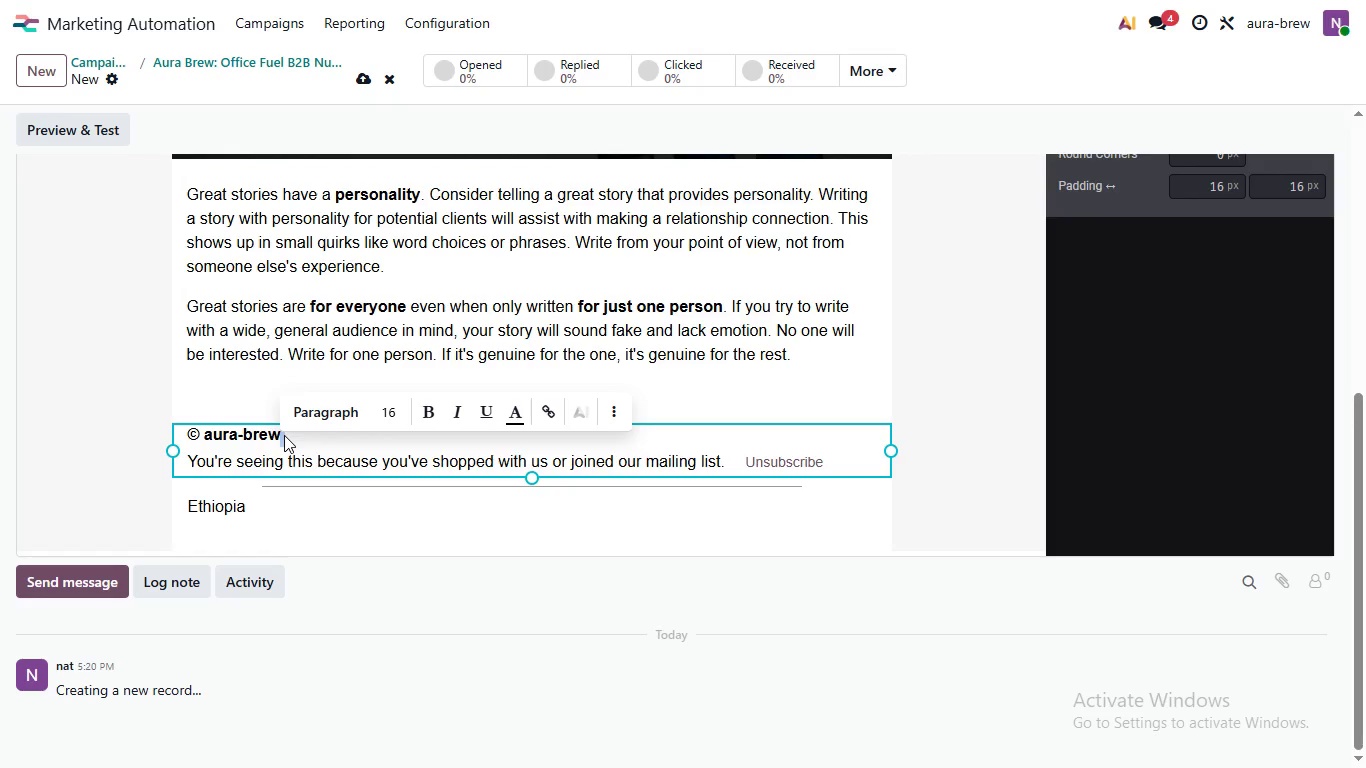 
left_click([309, 437])
 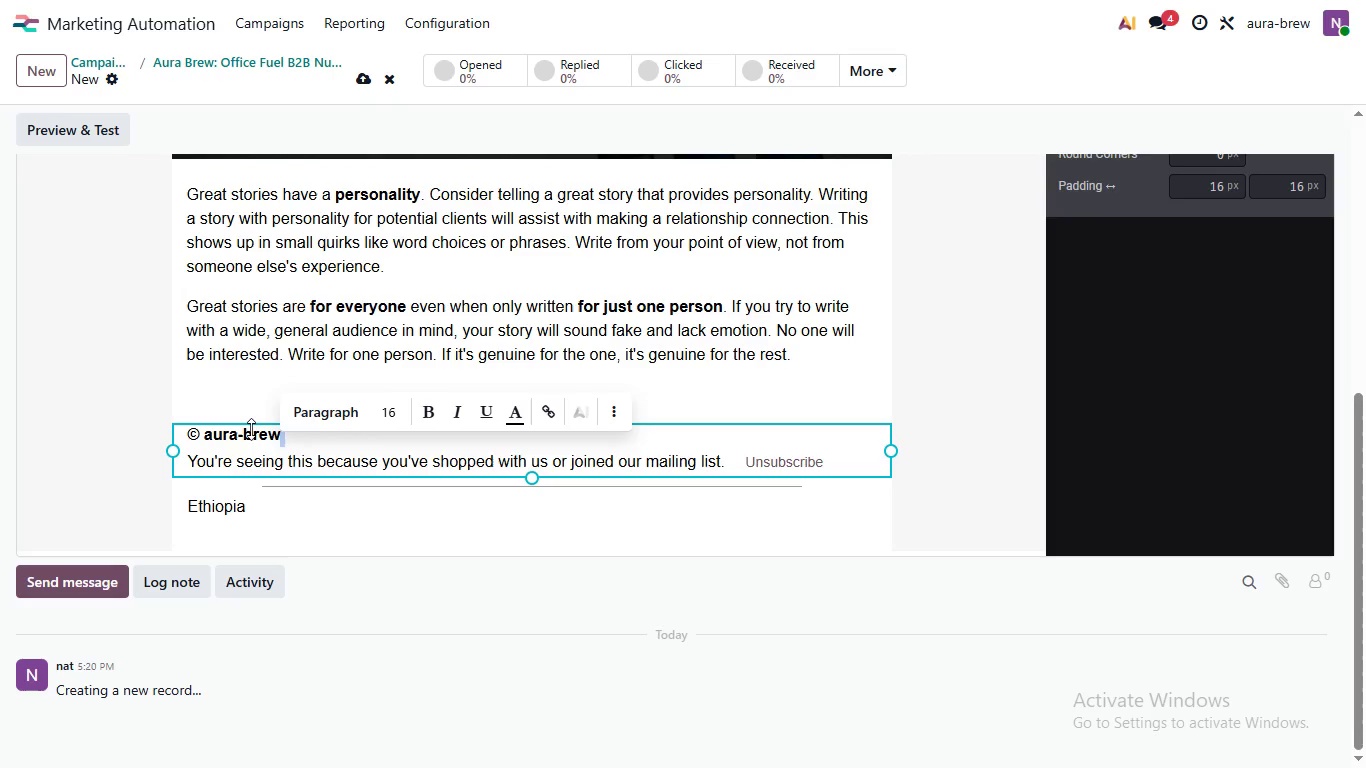 
left_click([309, 437])
 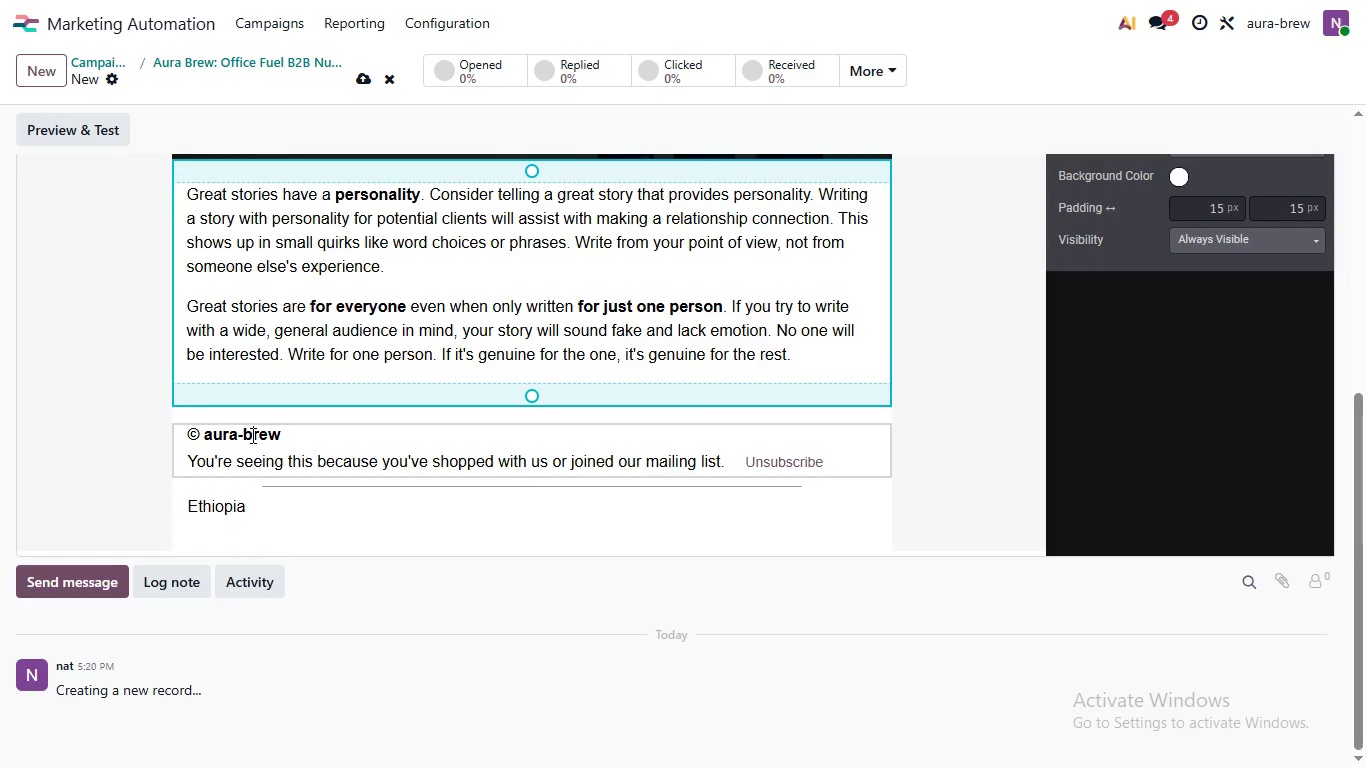 
left_click([289, 435])
 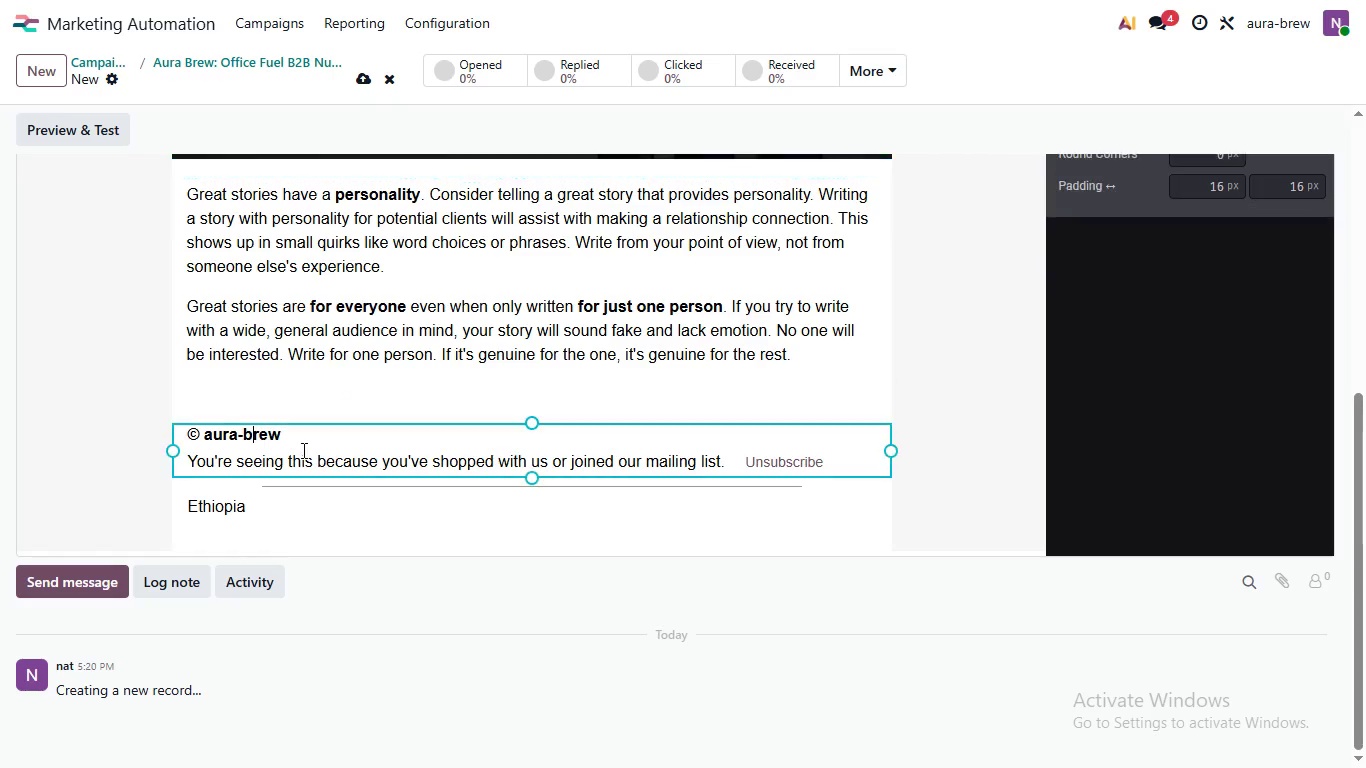 
left_click([251, 429])
 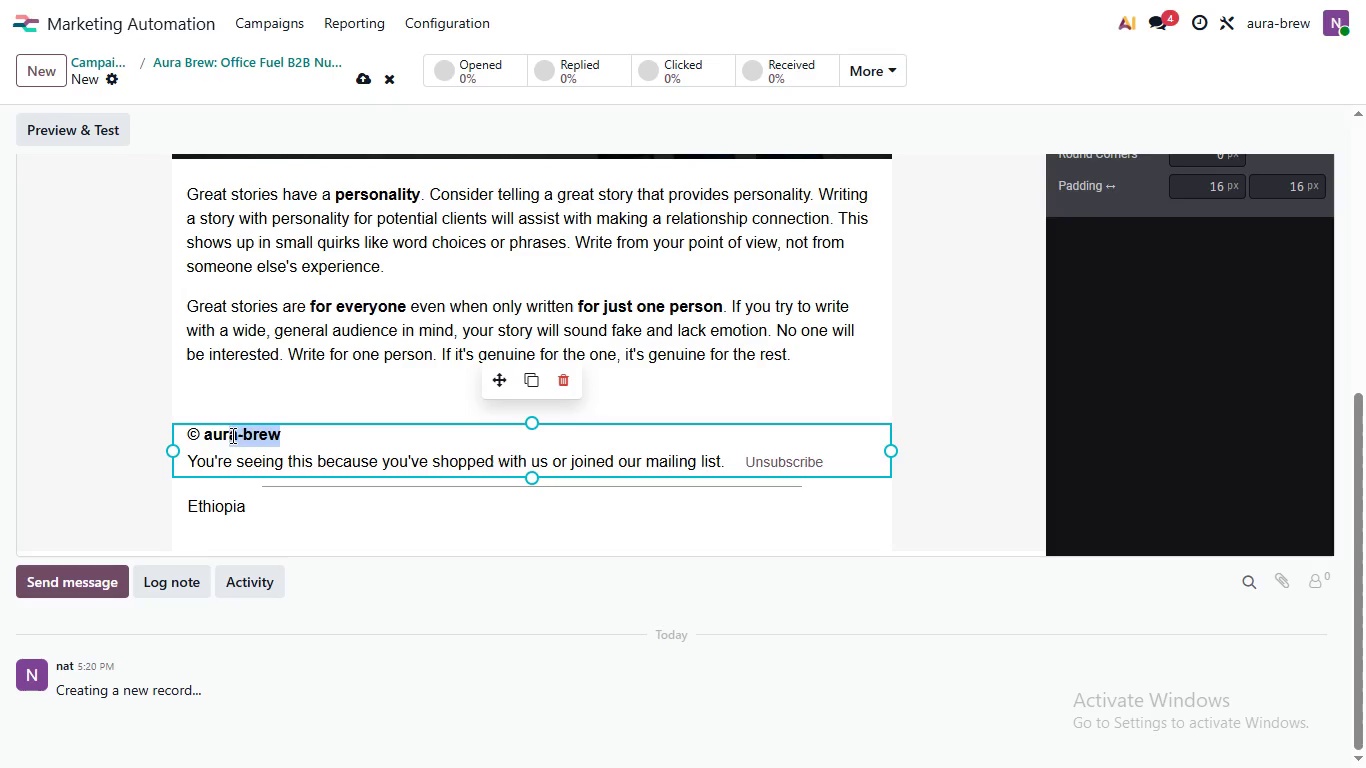 
left_click([251, 435])
 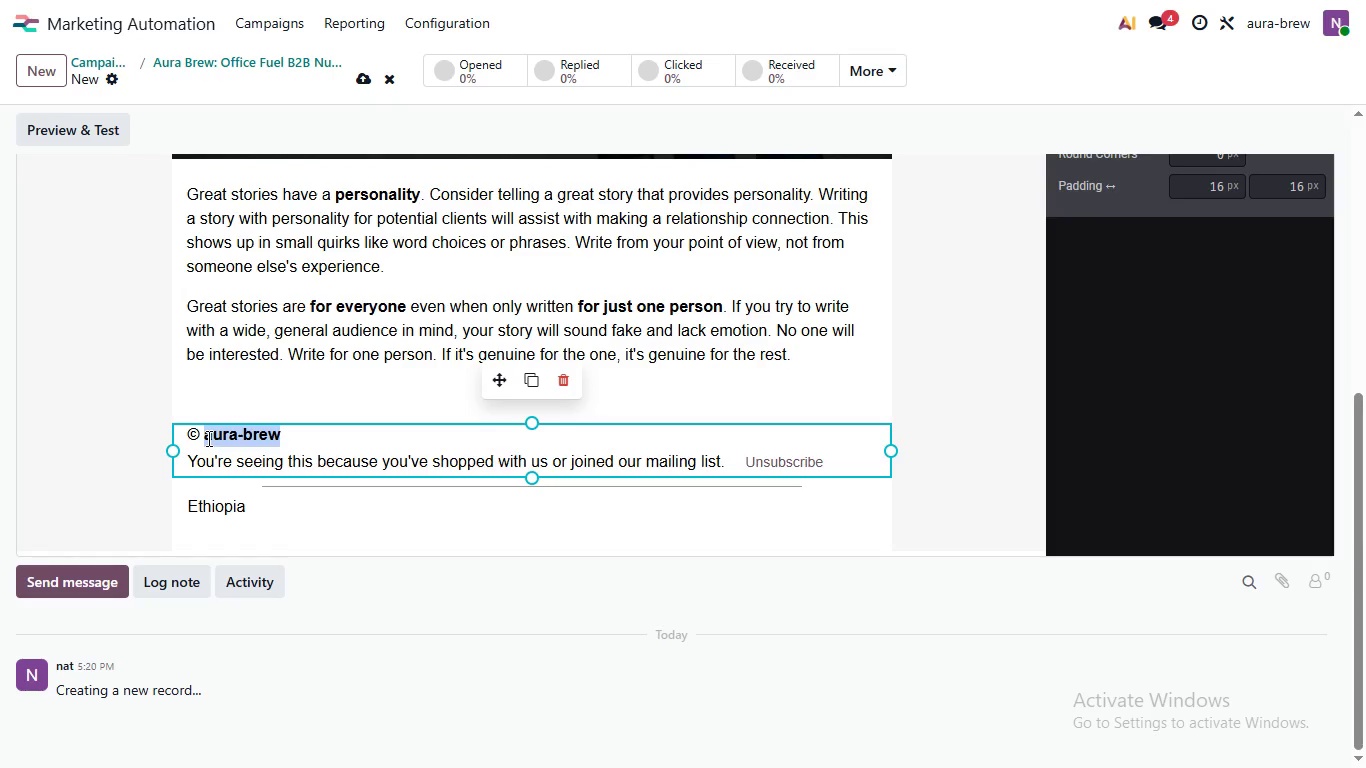 
left_click_drag(start_coordinate=[305, 447], to_coordinate=[207, 438])
 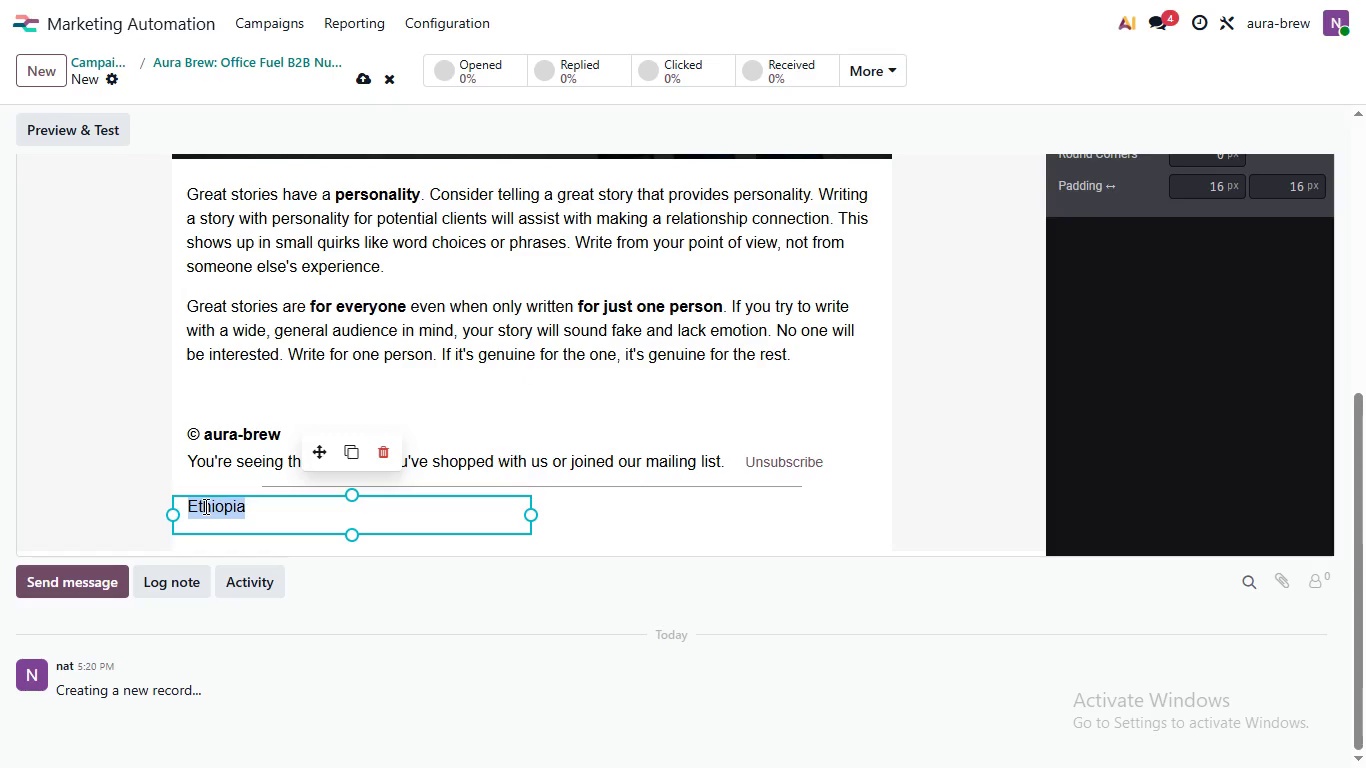 
key(Control+C)
 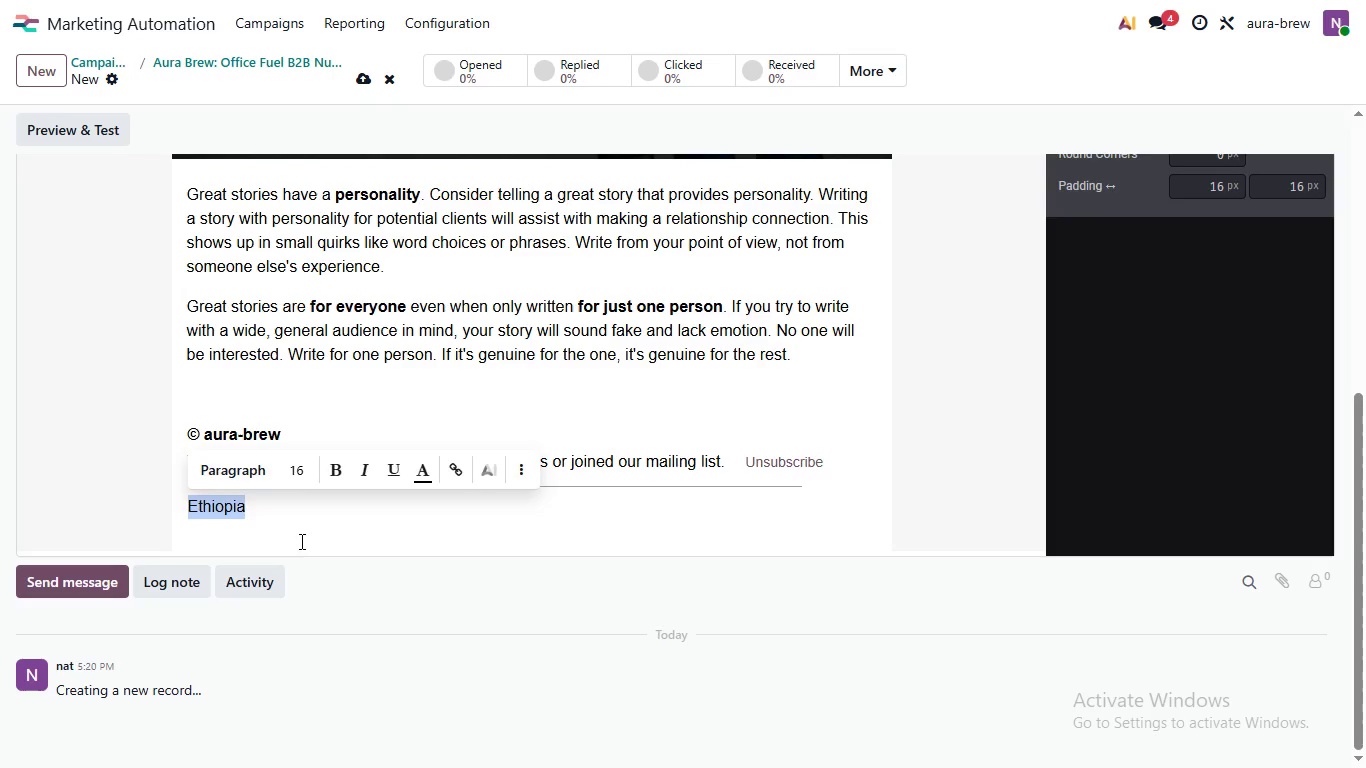 
double_click([204, 506])
 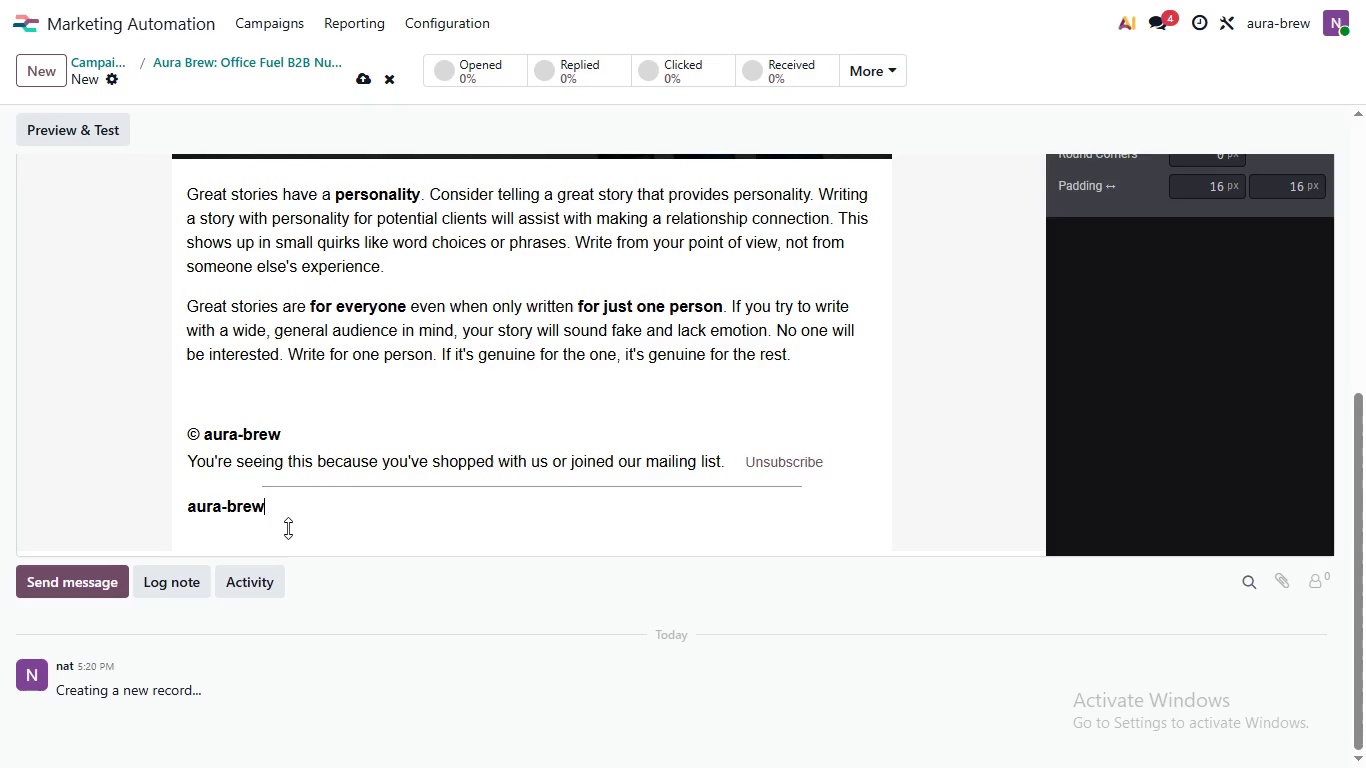 
triple_click([204, 506])
 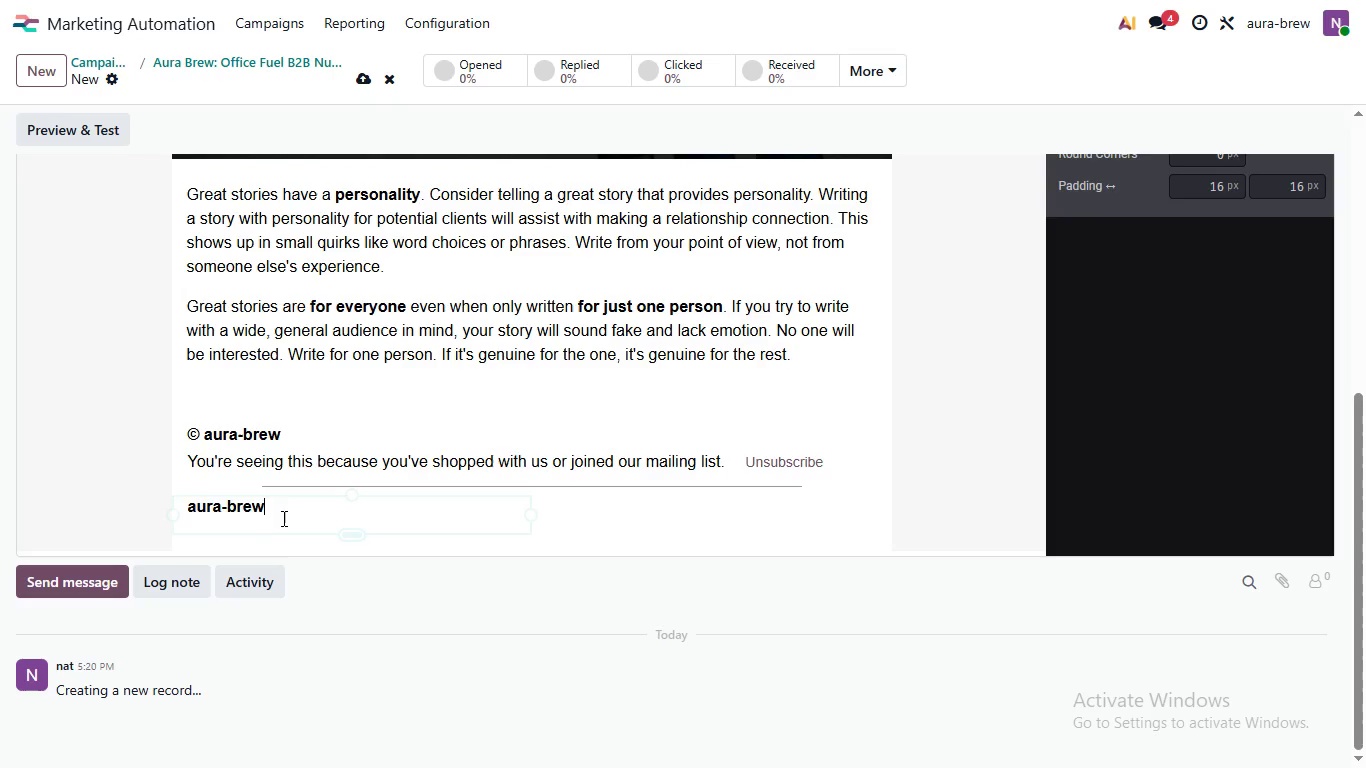 
triple_click([204, 506])
 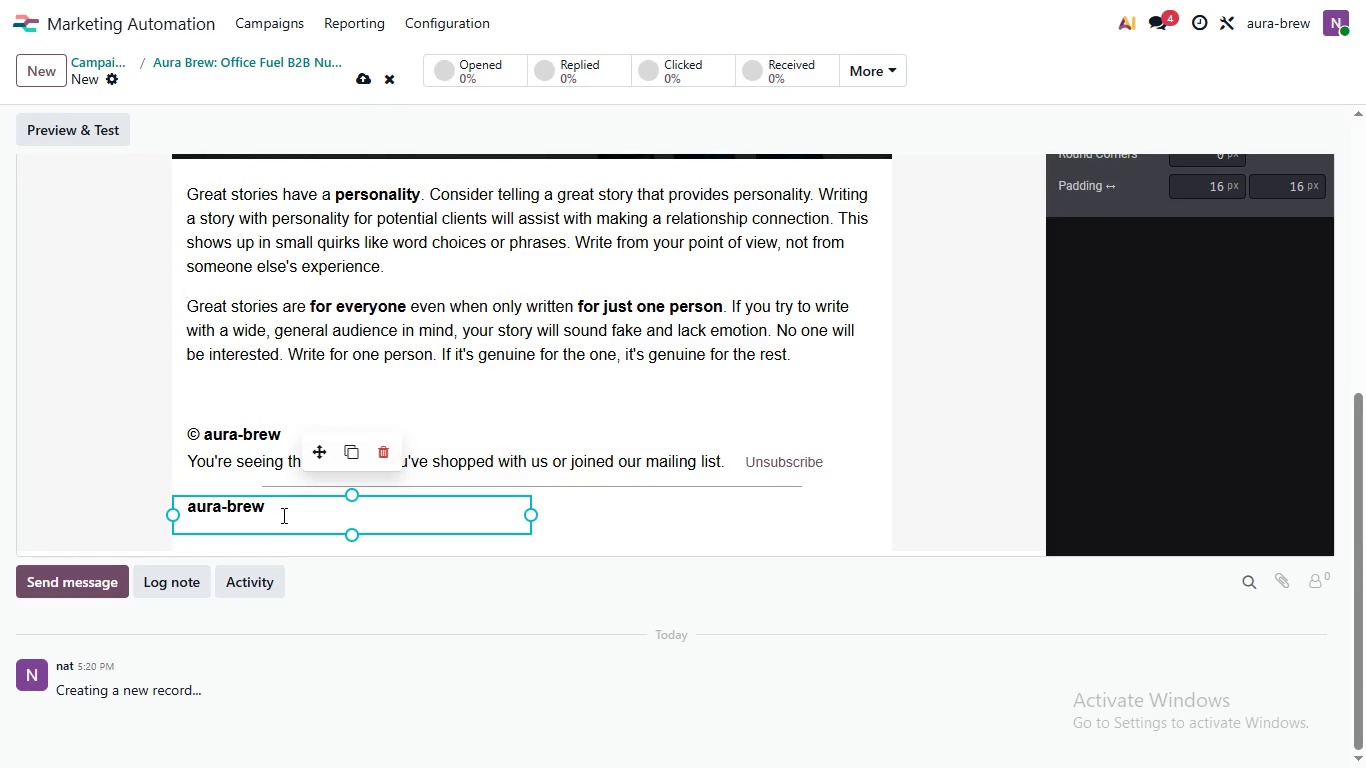 
key(Control+V)
 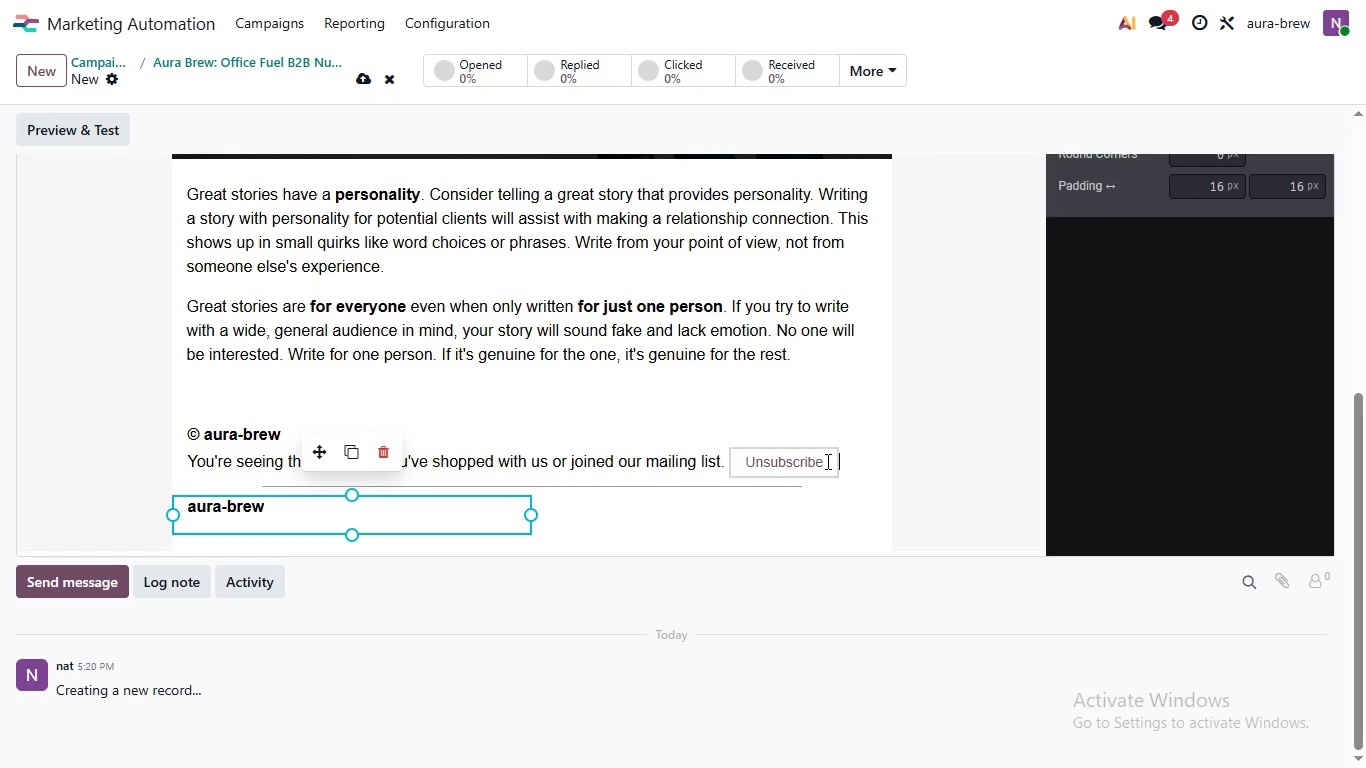 
left_click([282, 515])
 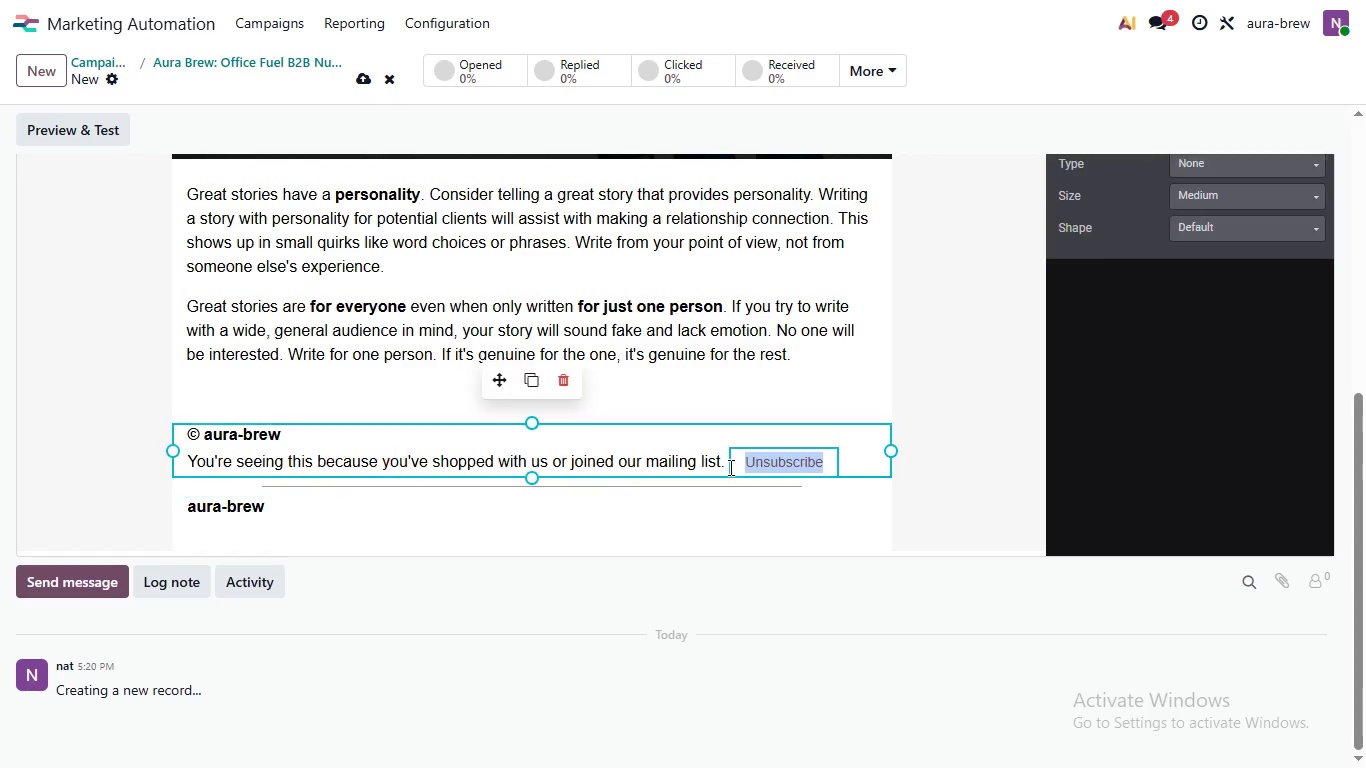 
left_click_drag(start_coordinate=[826, 461], to_coordinate=[729, 467])
 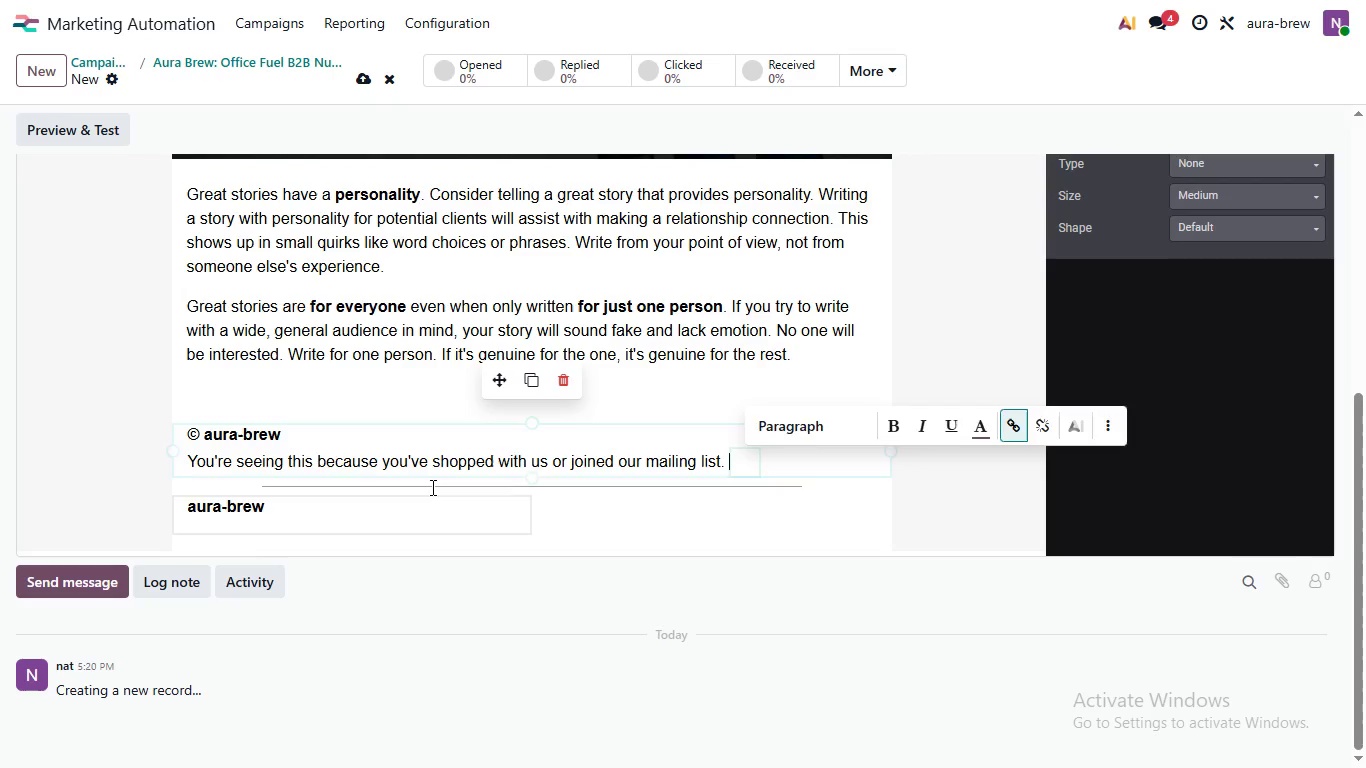 
key(Control+X)
 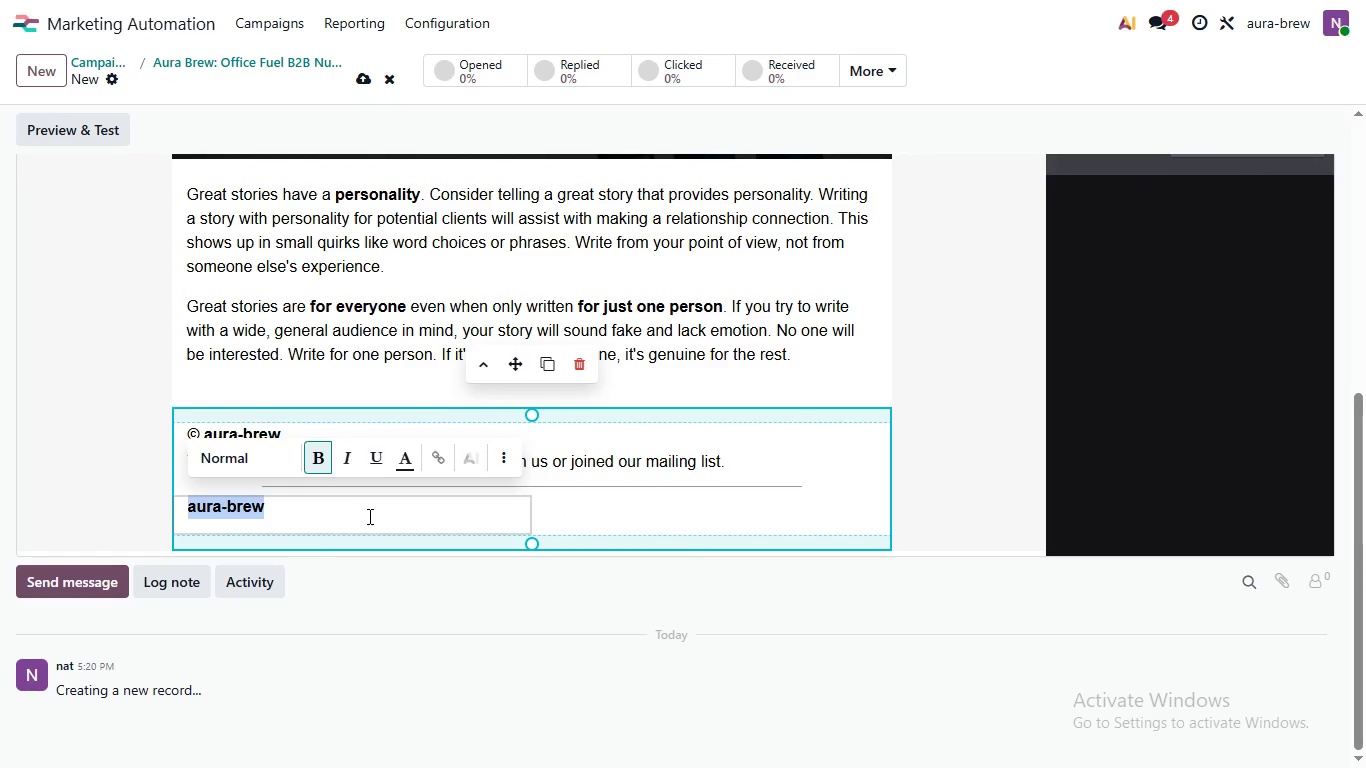 
left_click_drag(start_coordinate=[431, 487], to_coordinate=[374, 510])
 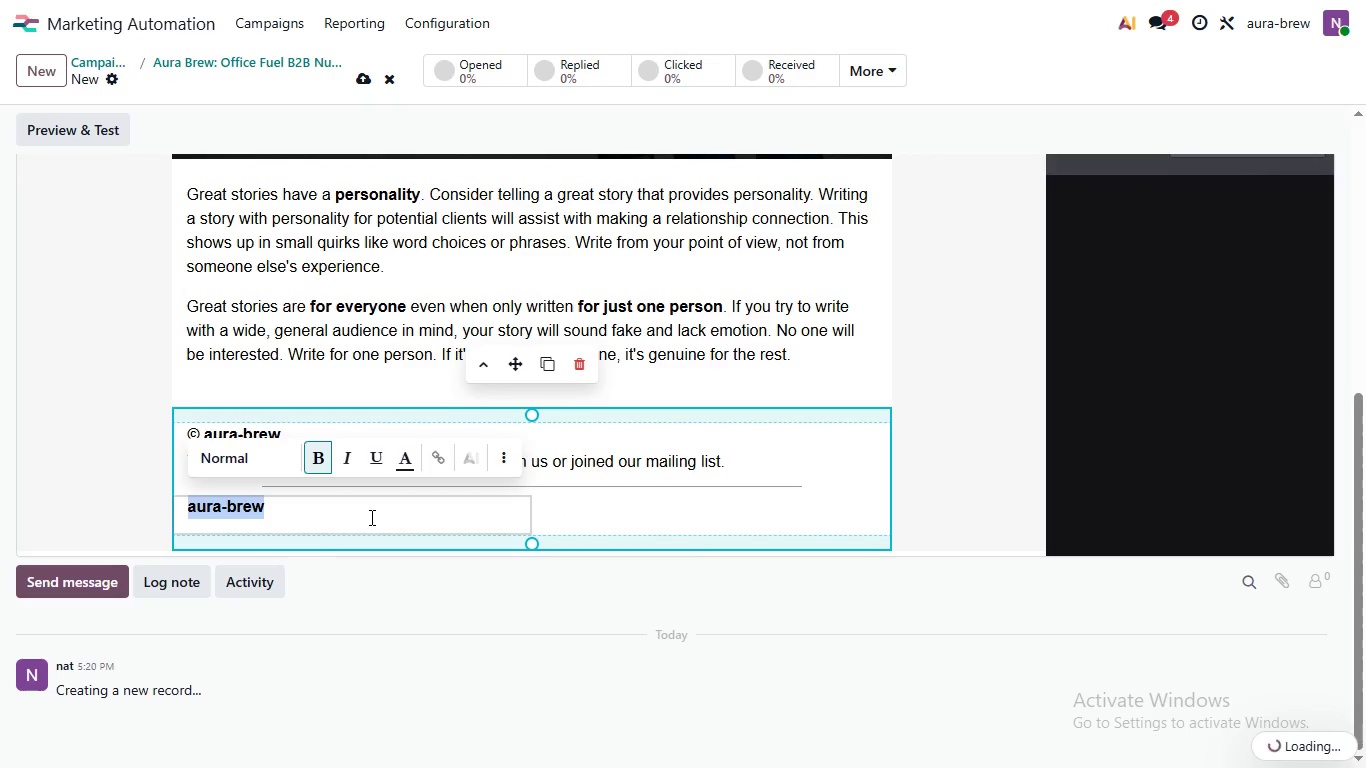 
left_click_drag(start_coordinate=[373, 511], to_coordinate=[371, 518])
 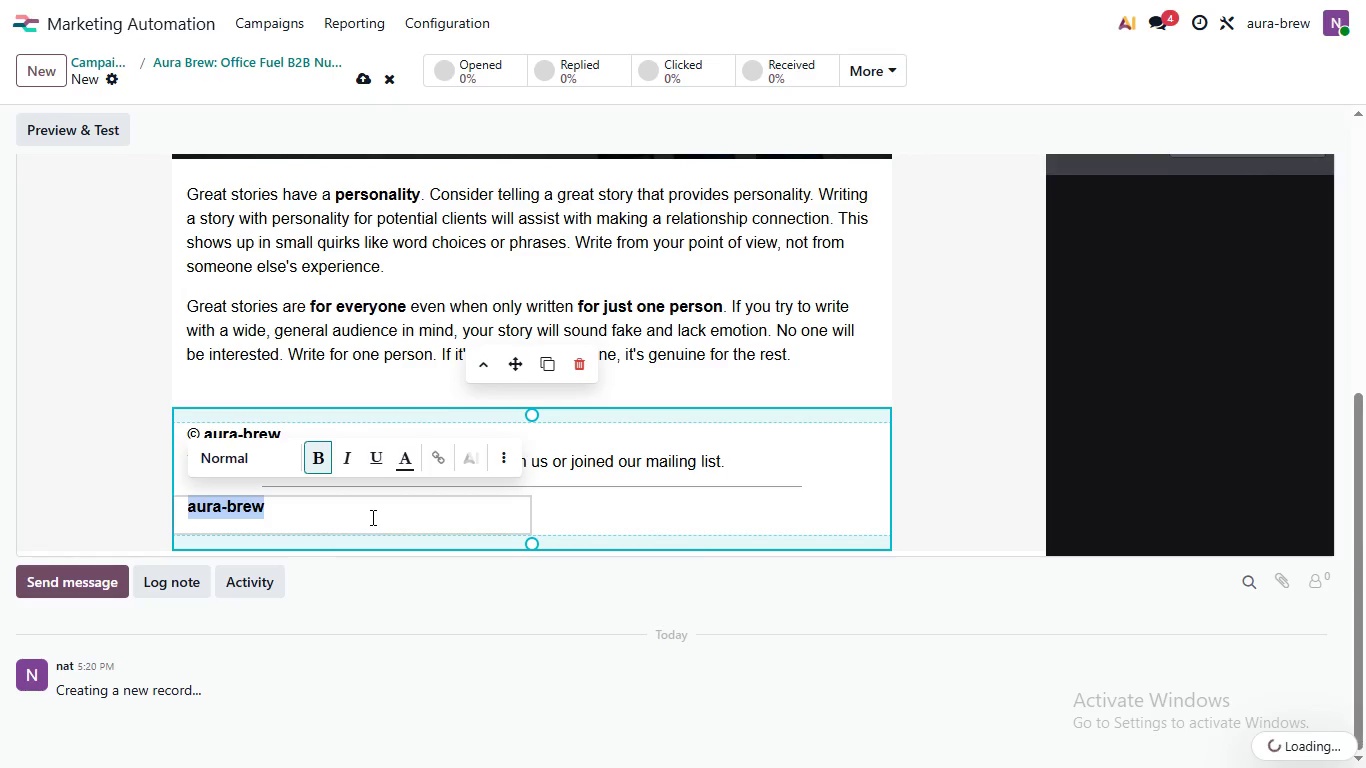 
double_click([369, 517])
 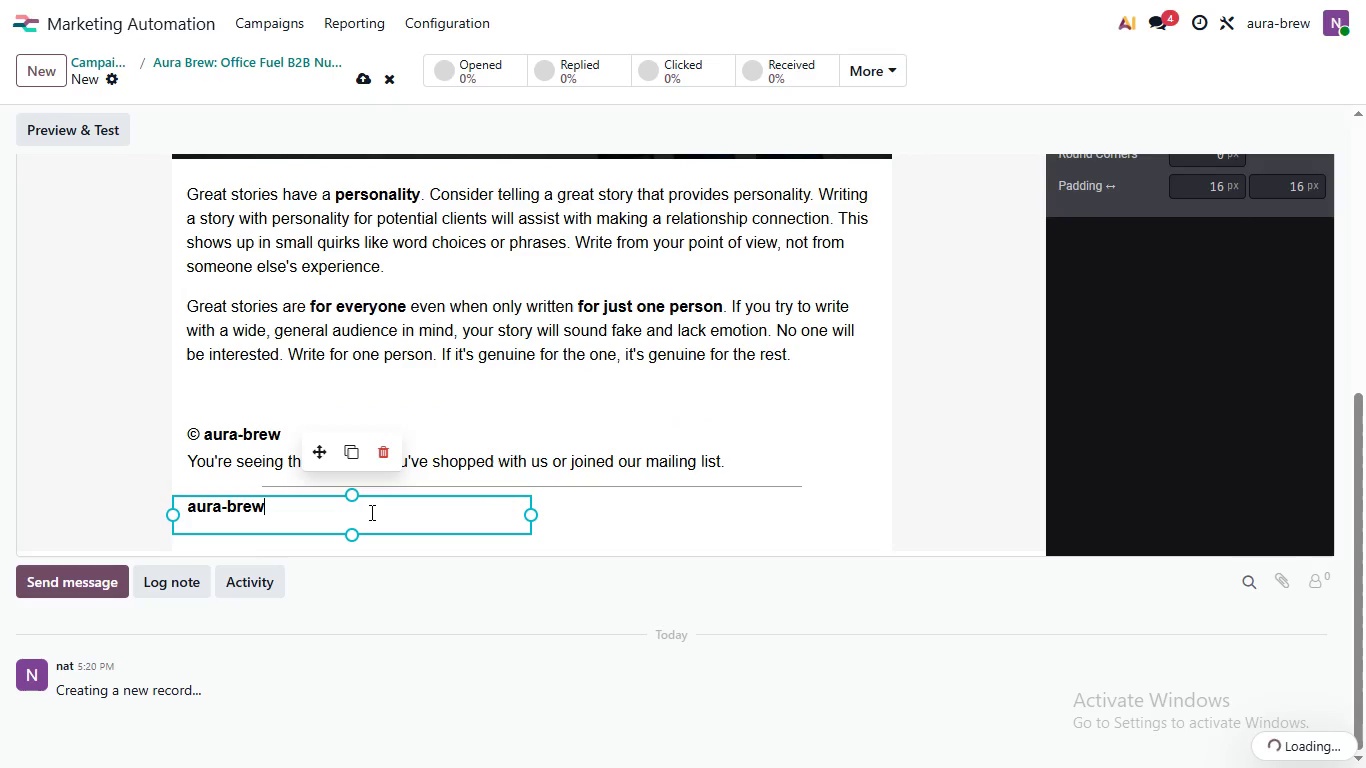 
left_click([368, 516])
 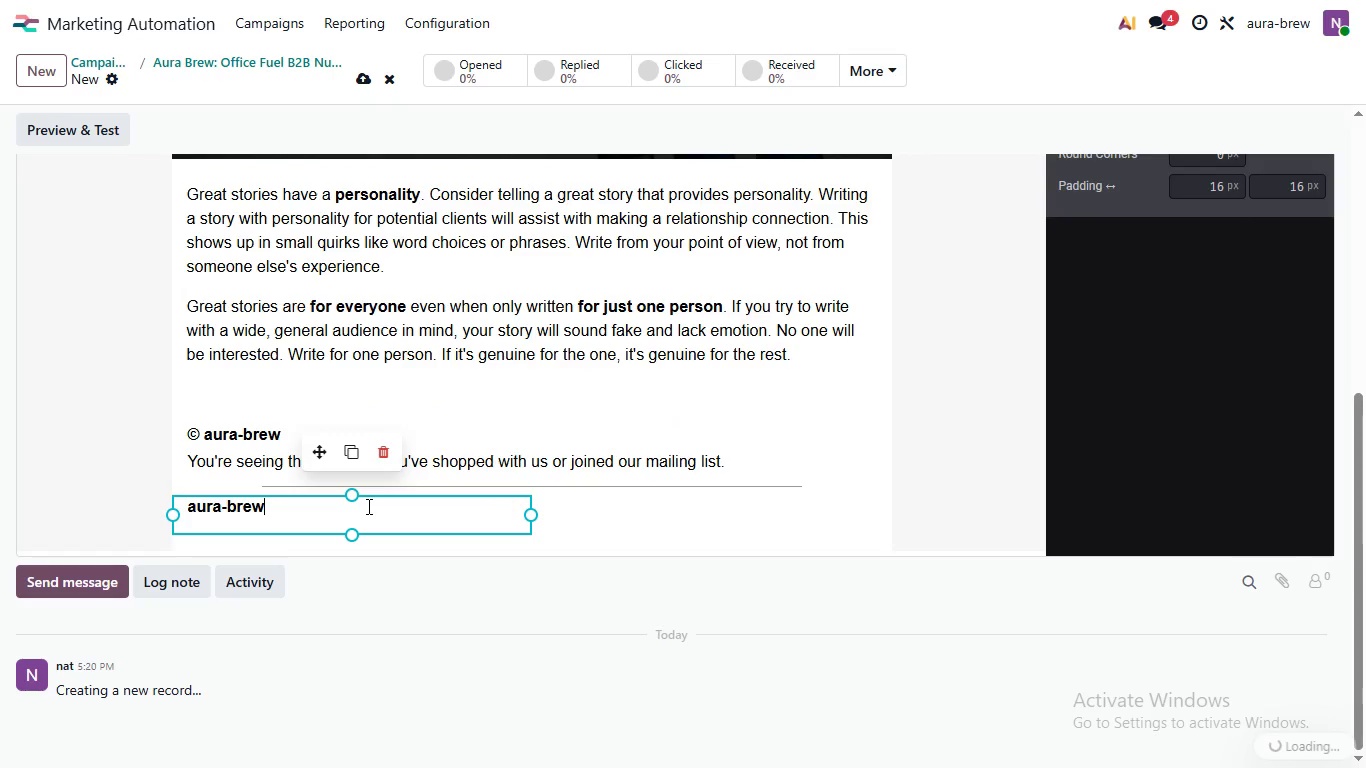 
left_click([371, 517])
 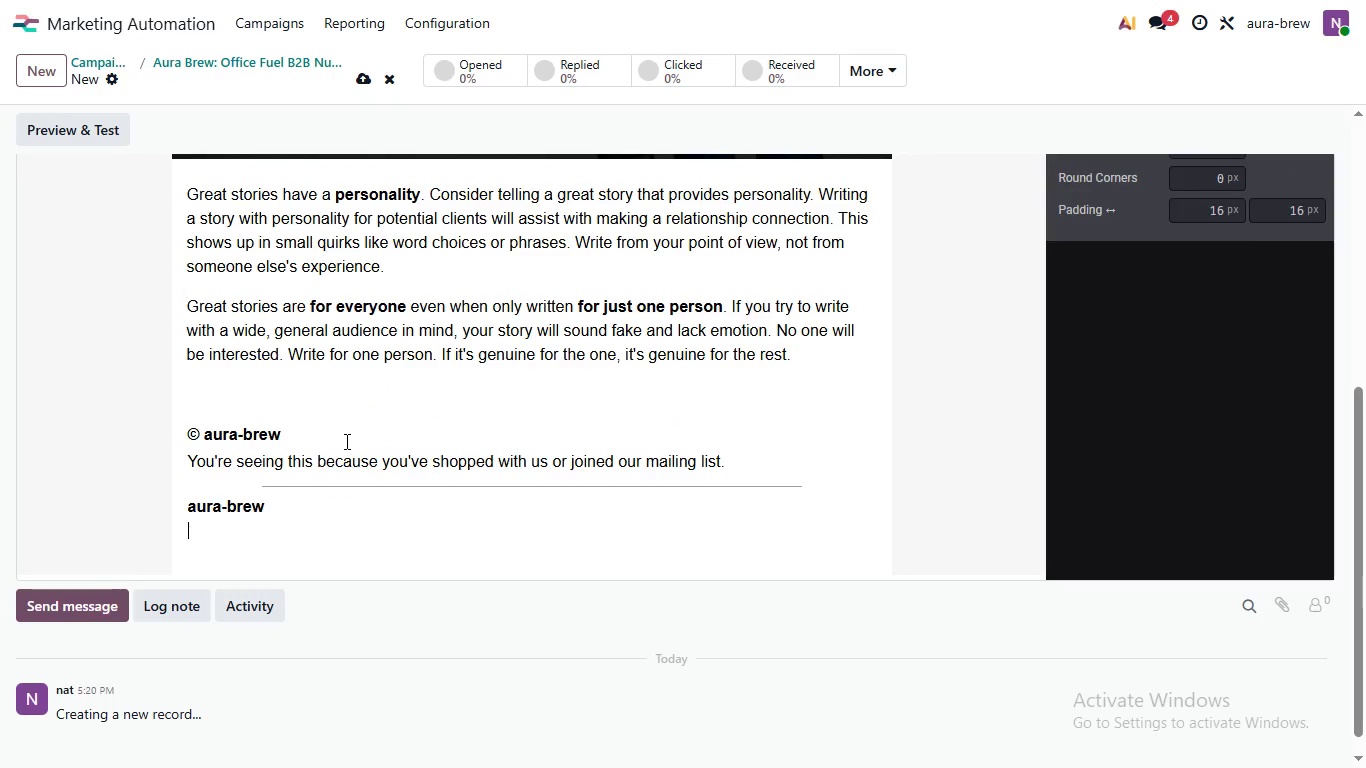 
left_click([370, 512])
 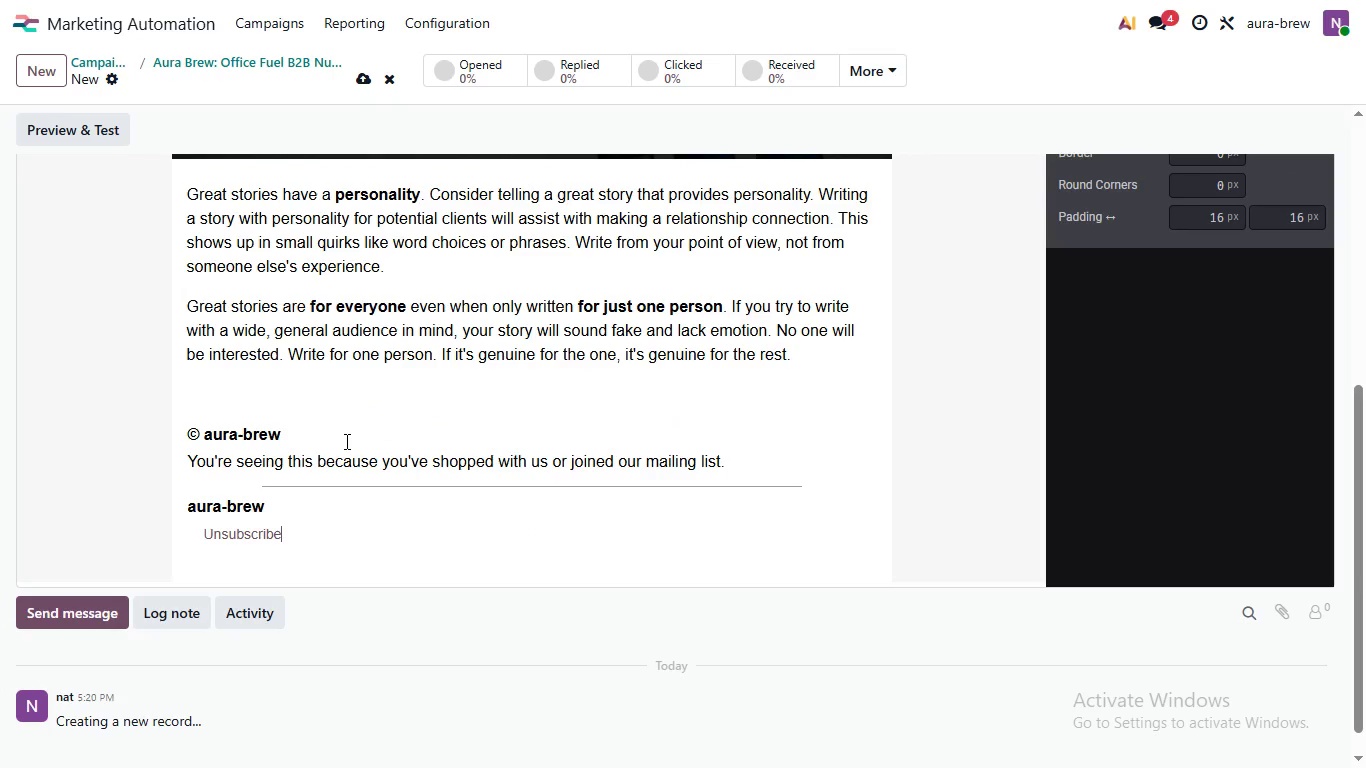 
key(Shift+Enter)
 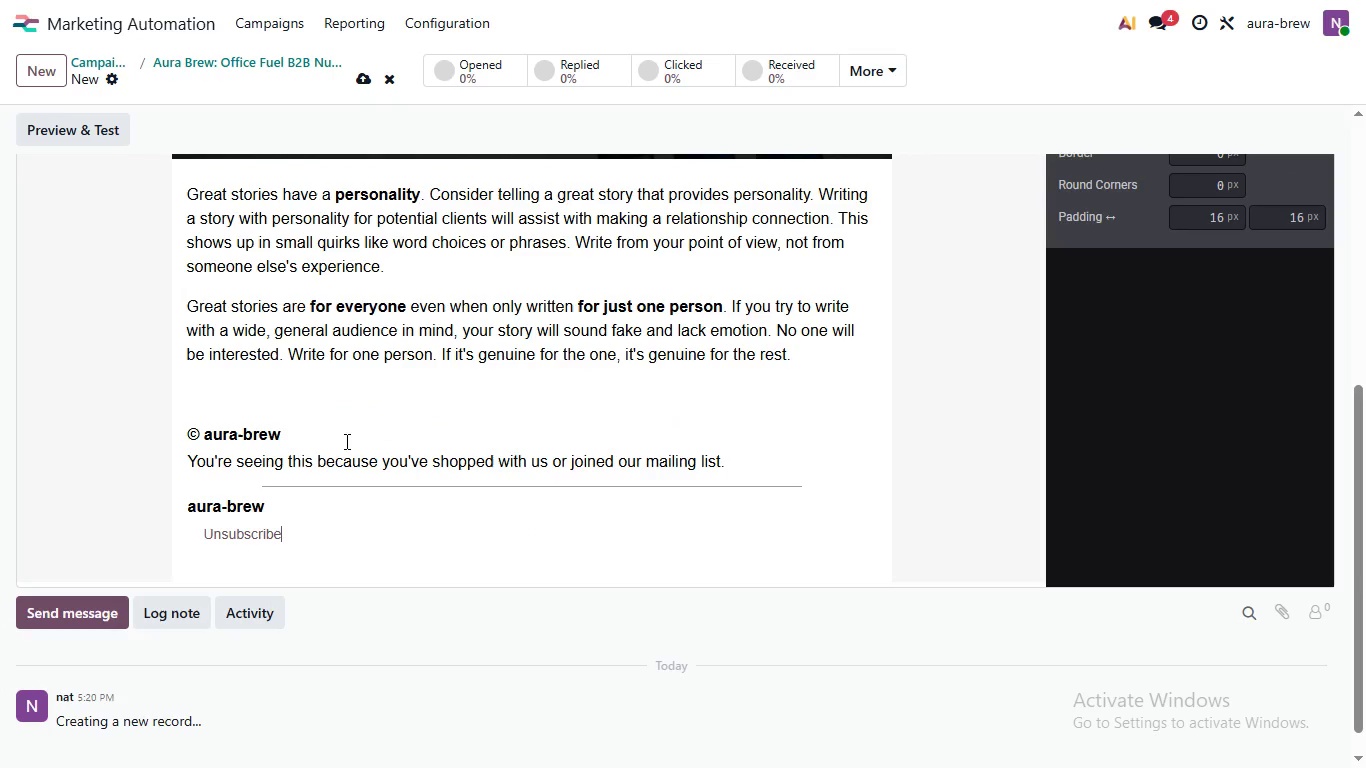 
key(Control+V)
 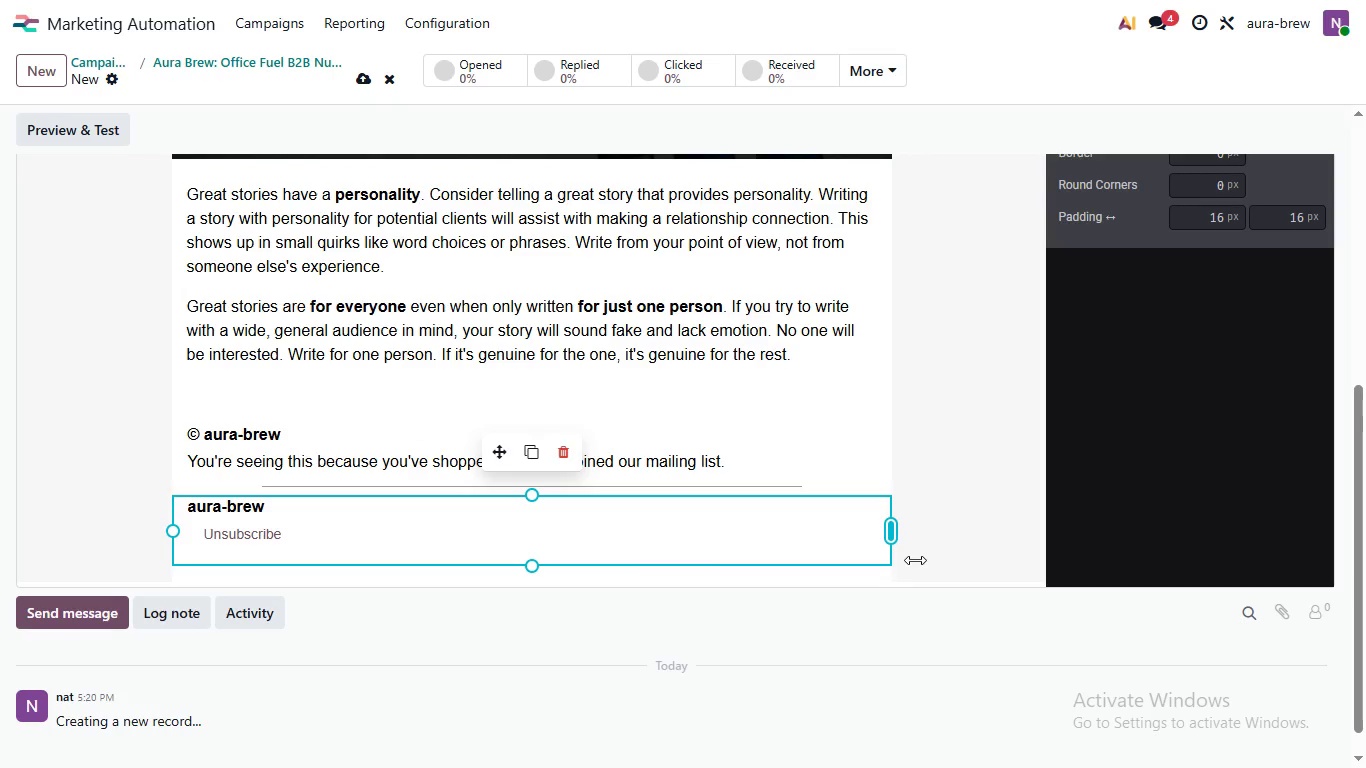 
left_click_drag(start_coordinate=[526, 526], to_coordinate=[888, 559])
 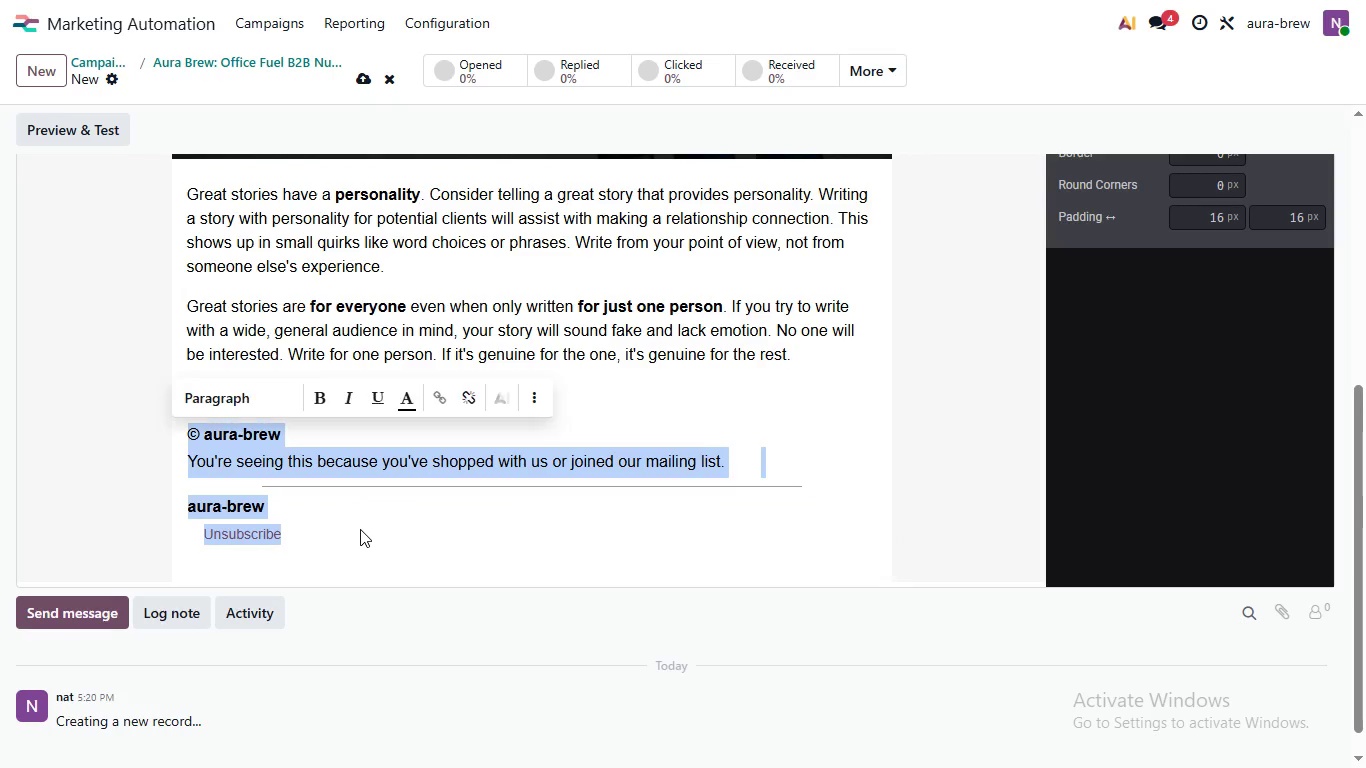 
left_click([351, 517])
 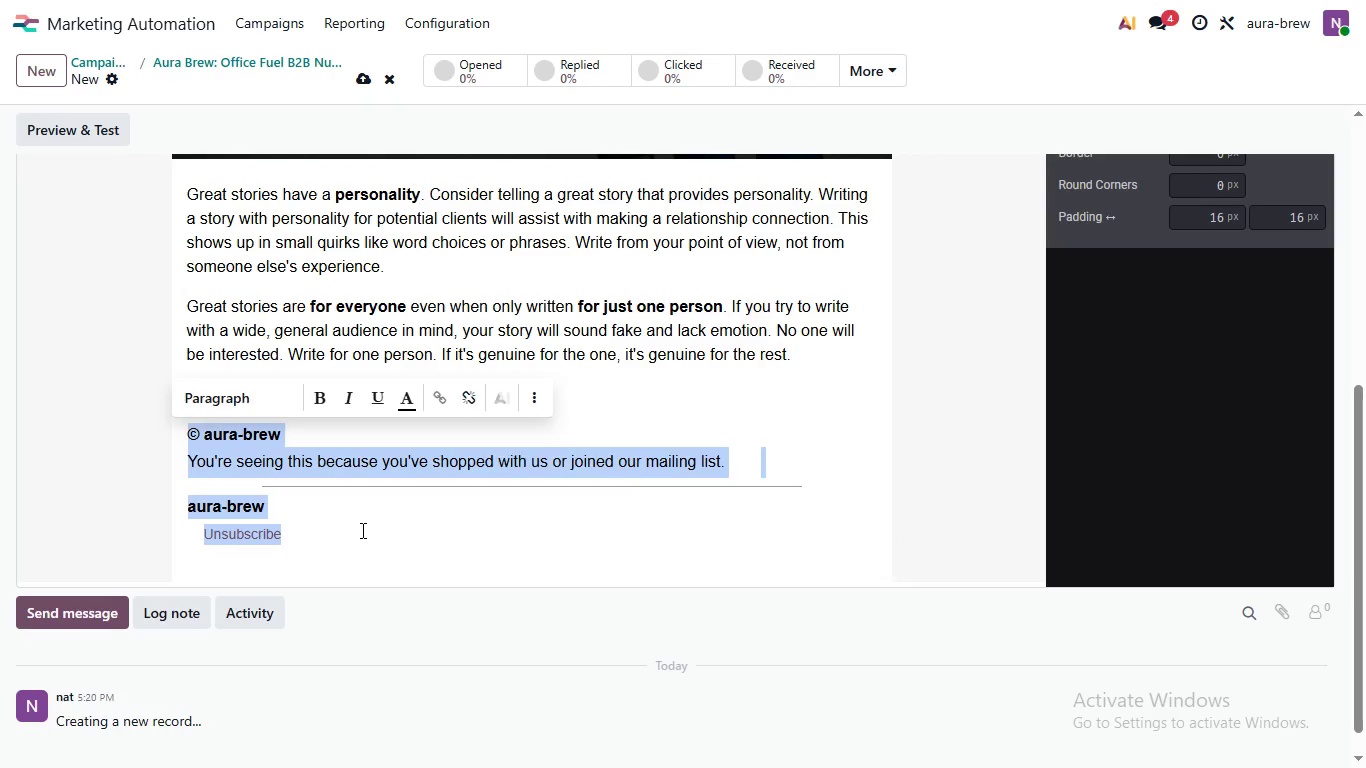 
left_click([360, 529])
 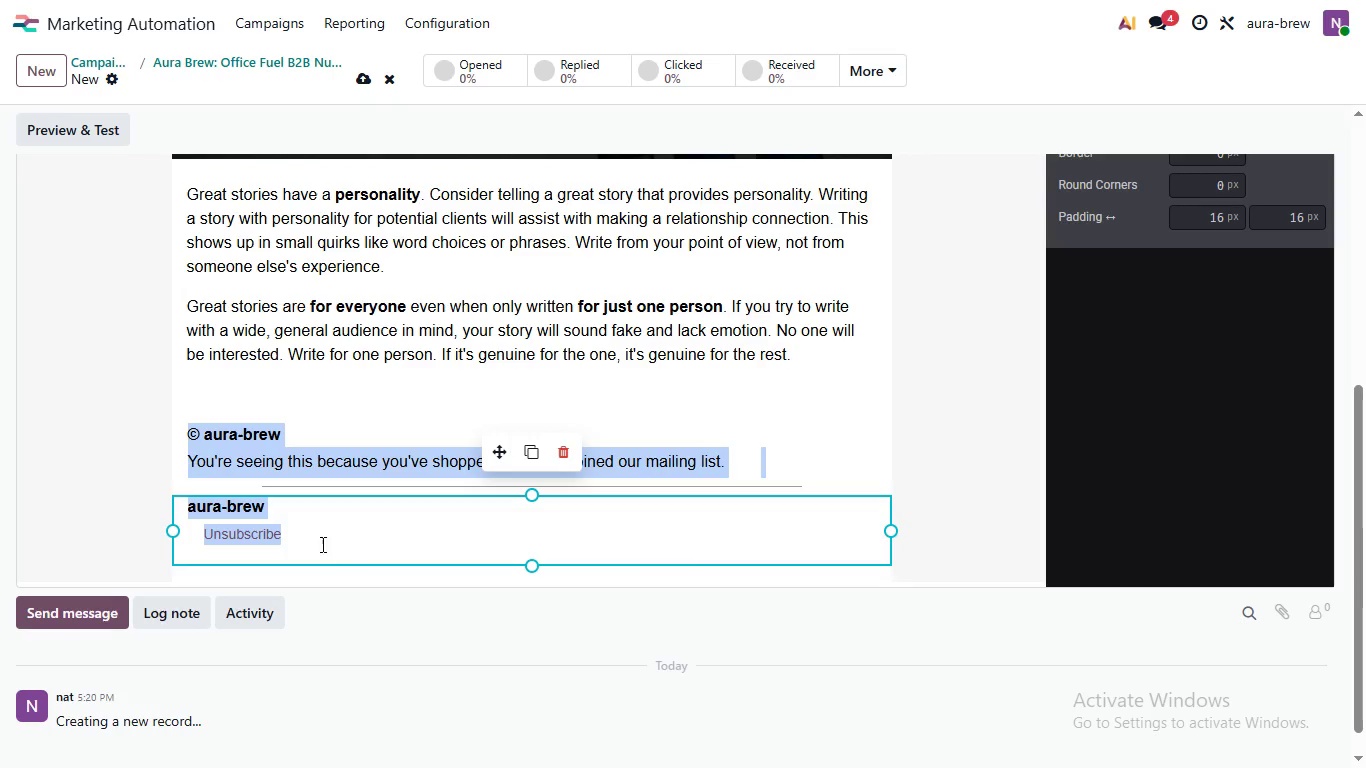 
key(Control+A)
 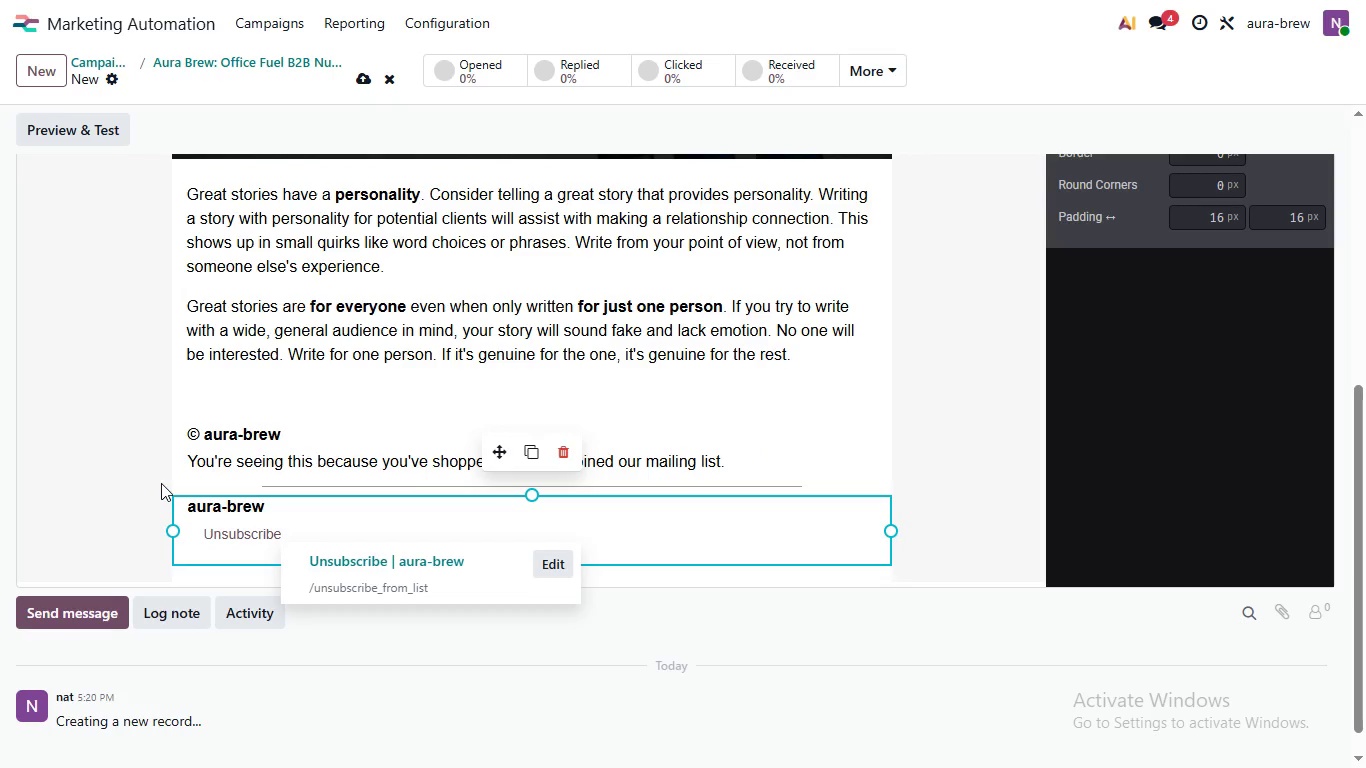 
left_click([361, 530])
 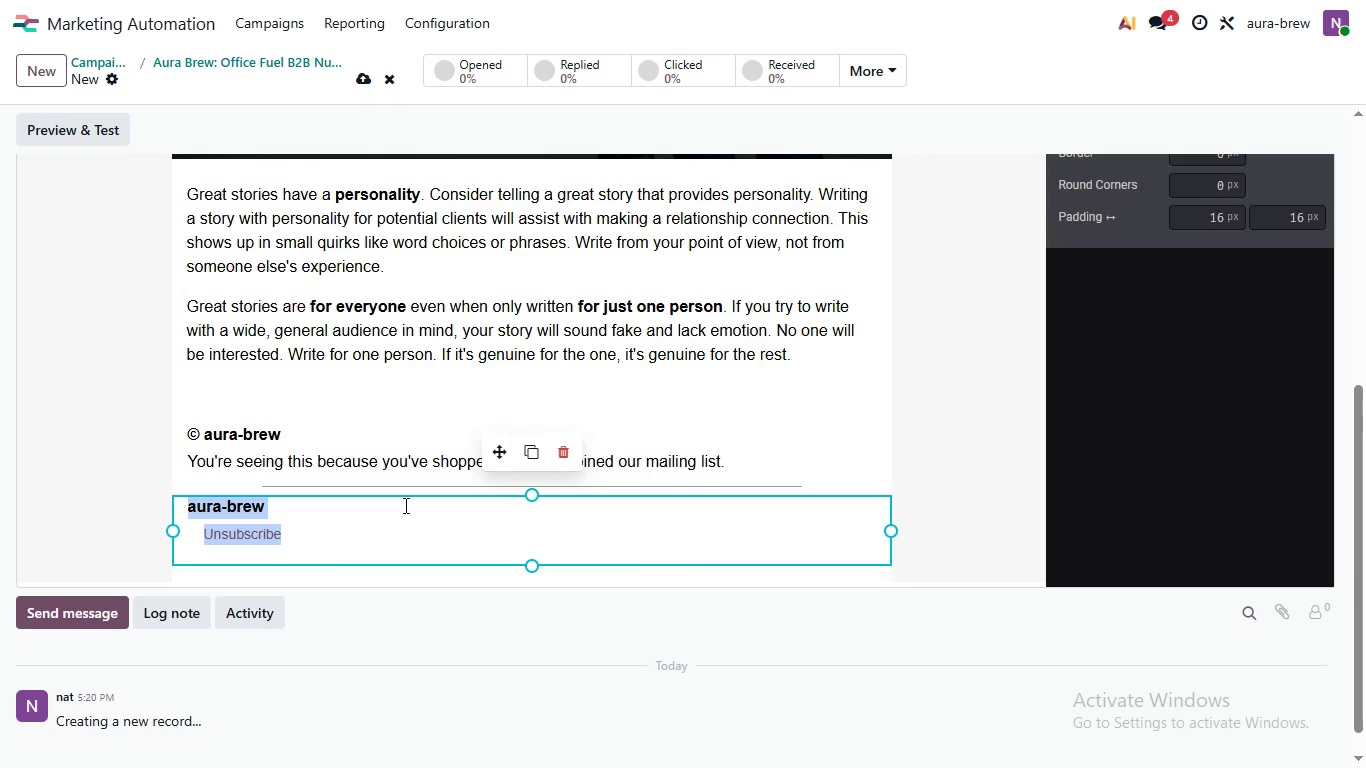 
left_click([321, 544])
 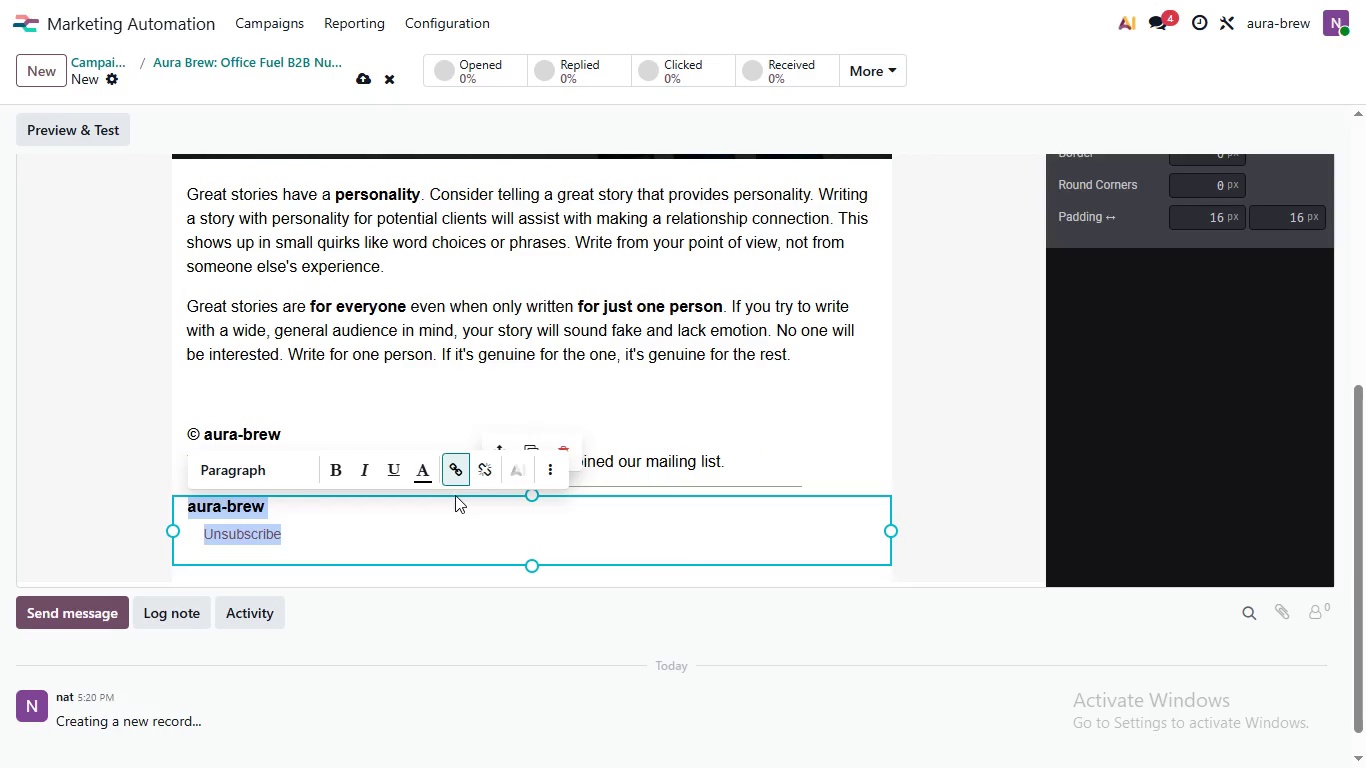 
left_click_drag(start_coordinate=[319, 542], to_coordinate=[179, 504])
 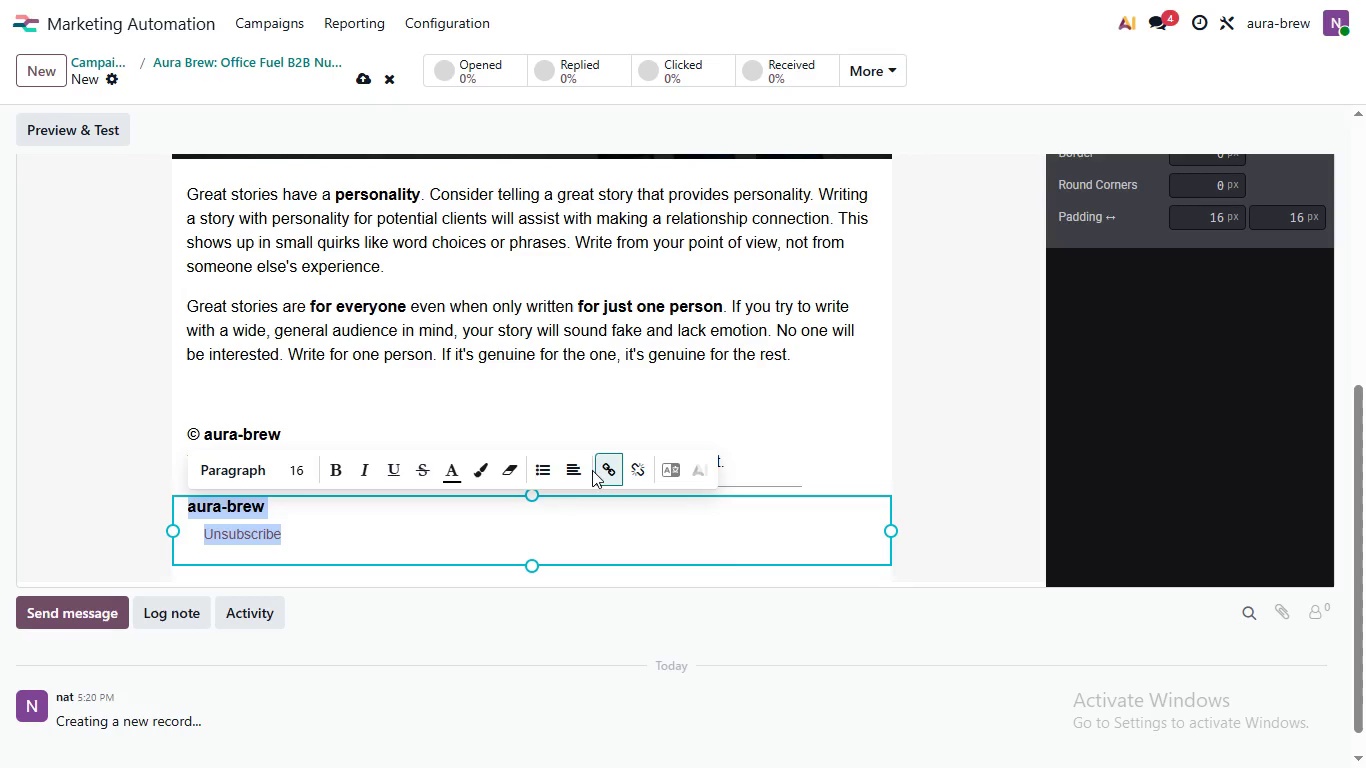 
left_click([546, 467])
 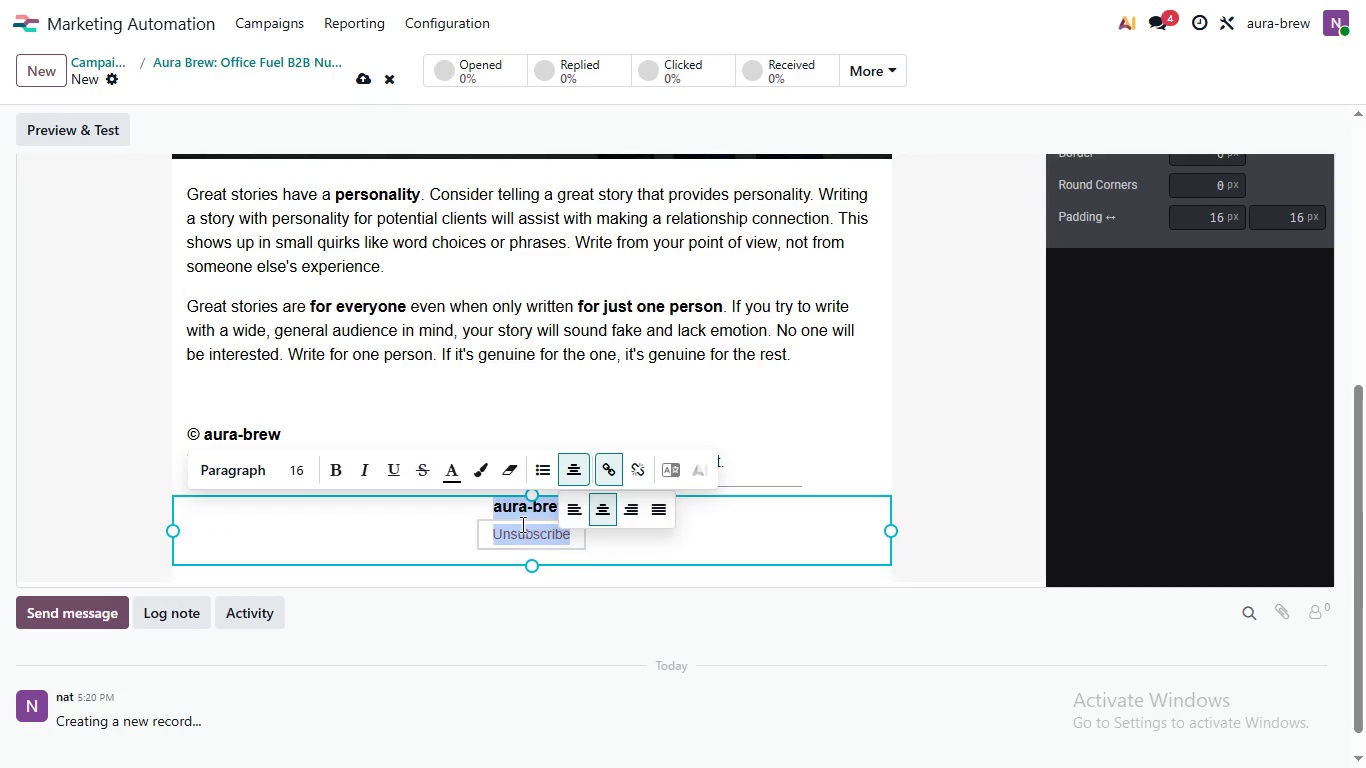 
left_click([605, 509])
 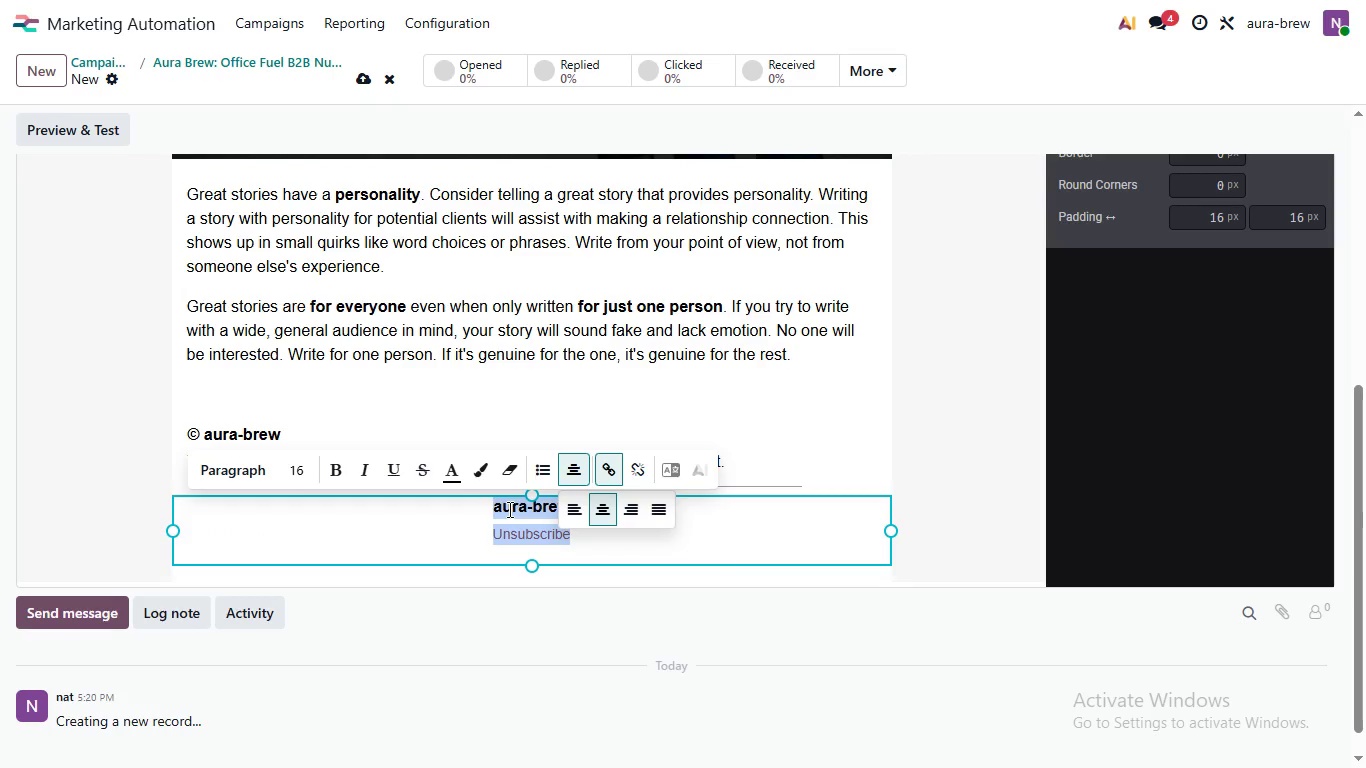 
mouse_move([512, 511])
 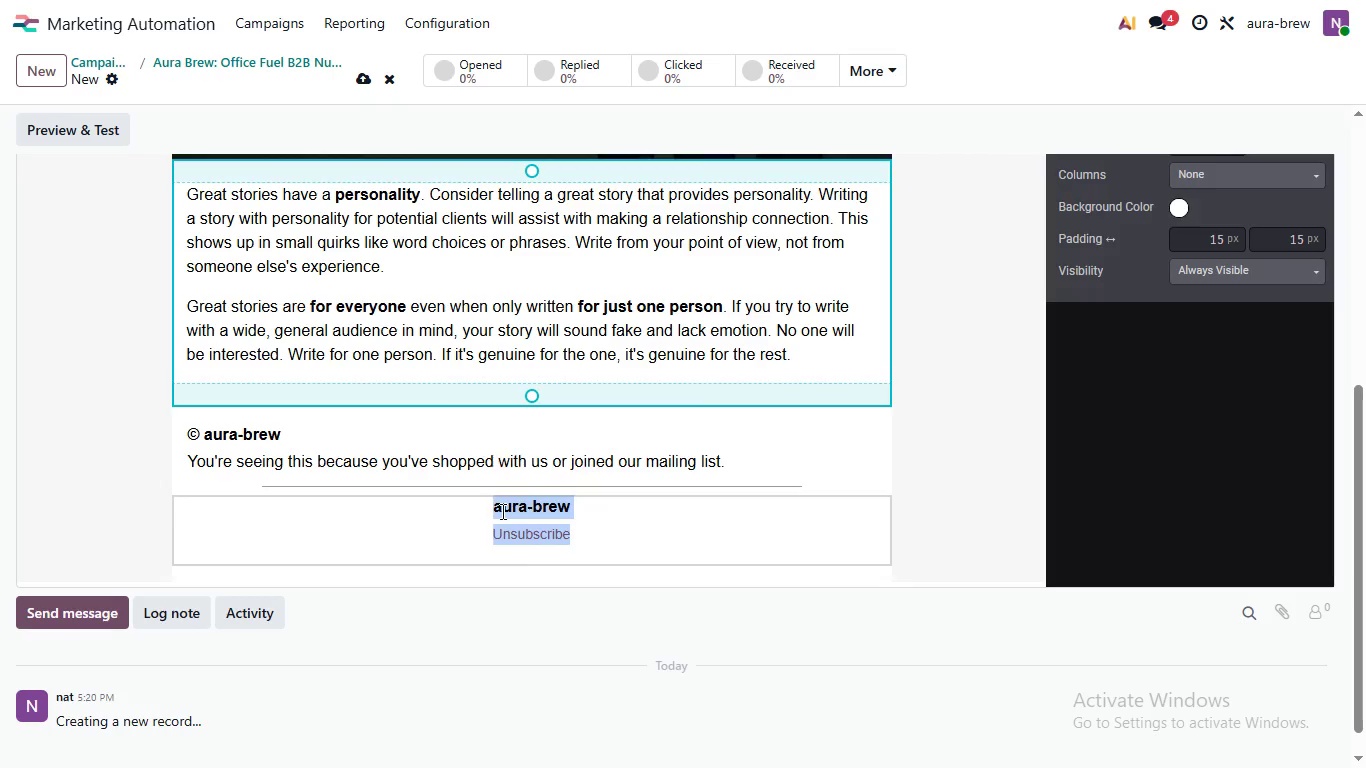 
left_click([493, 500])
 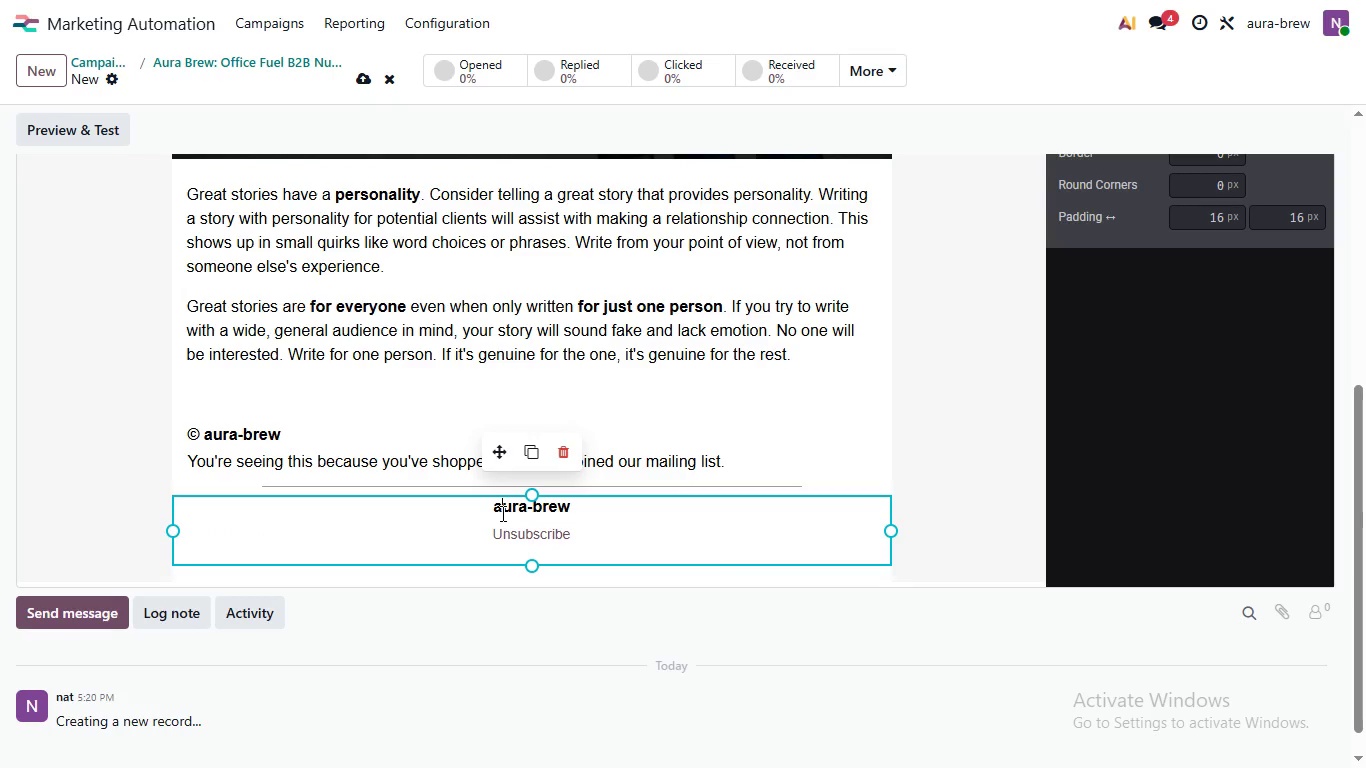 
left_click([501, 511])
 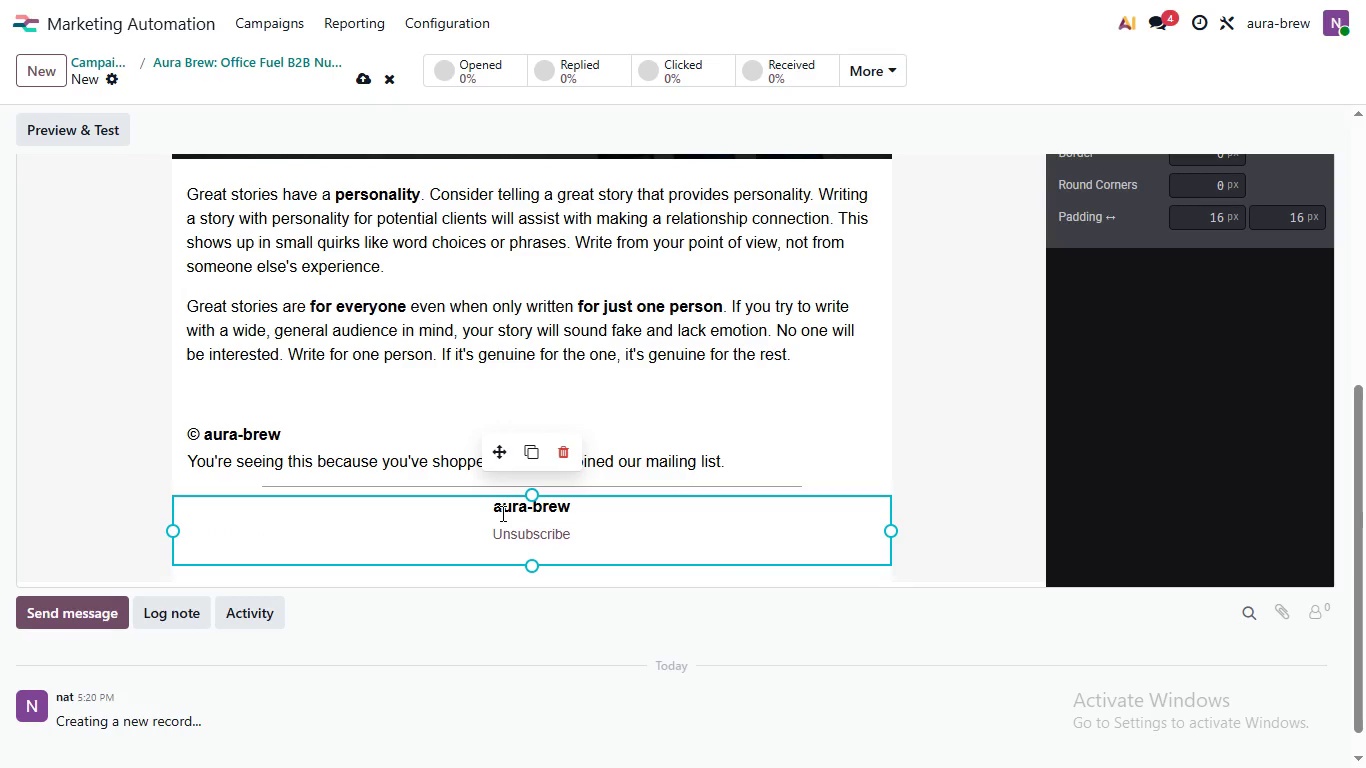 
left_click([501, 511])
 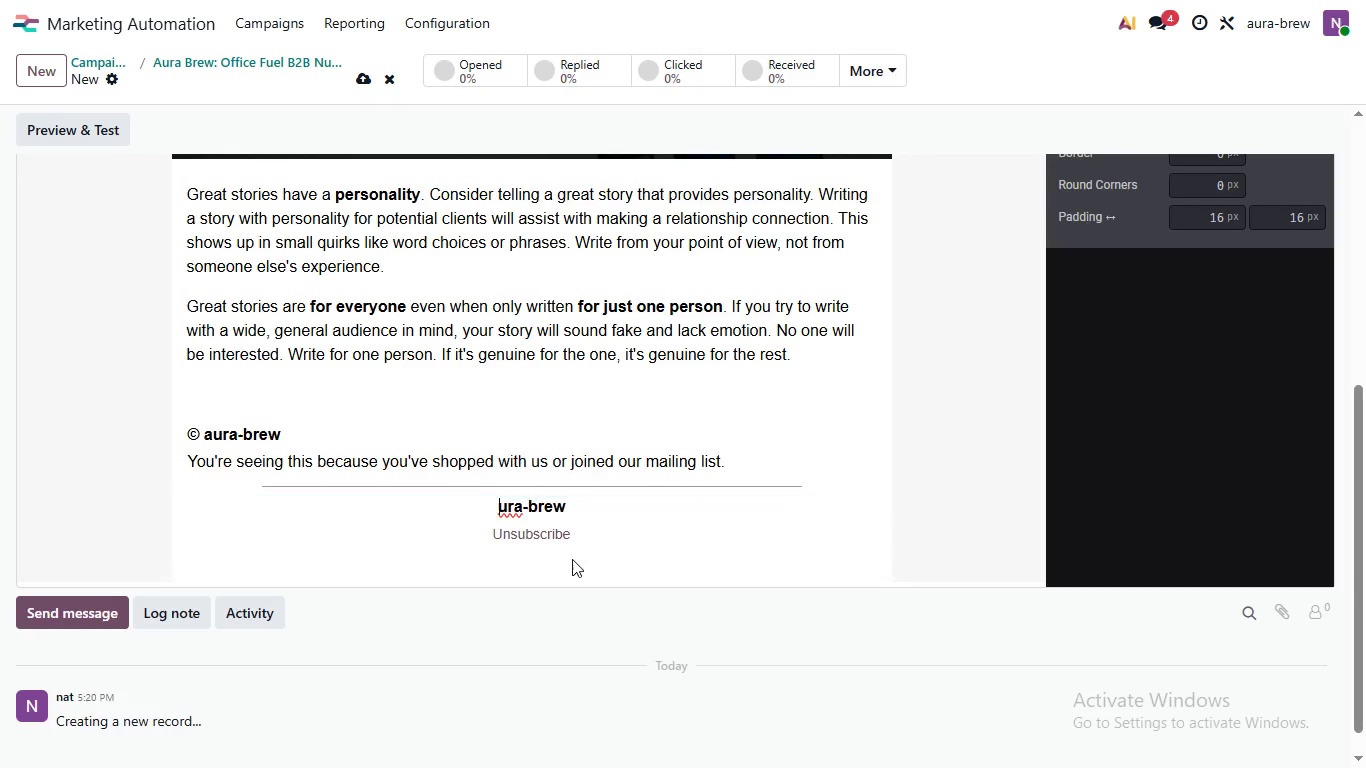 
key(Backspace)
 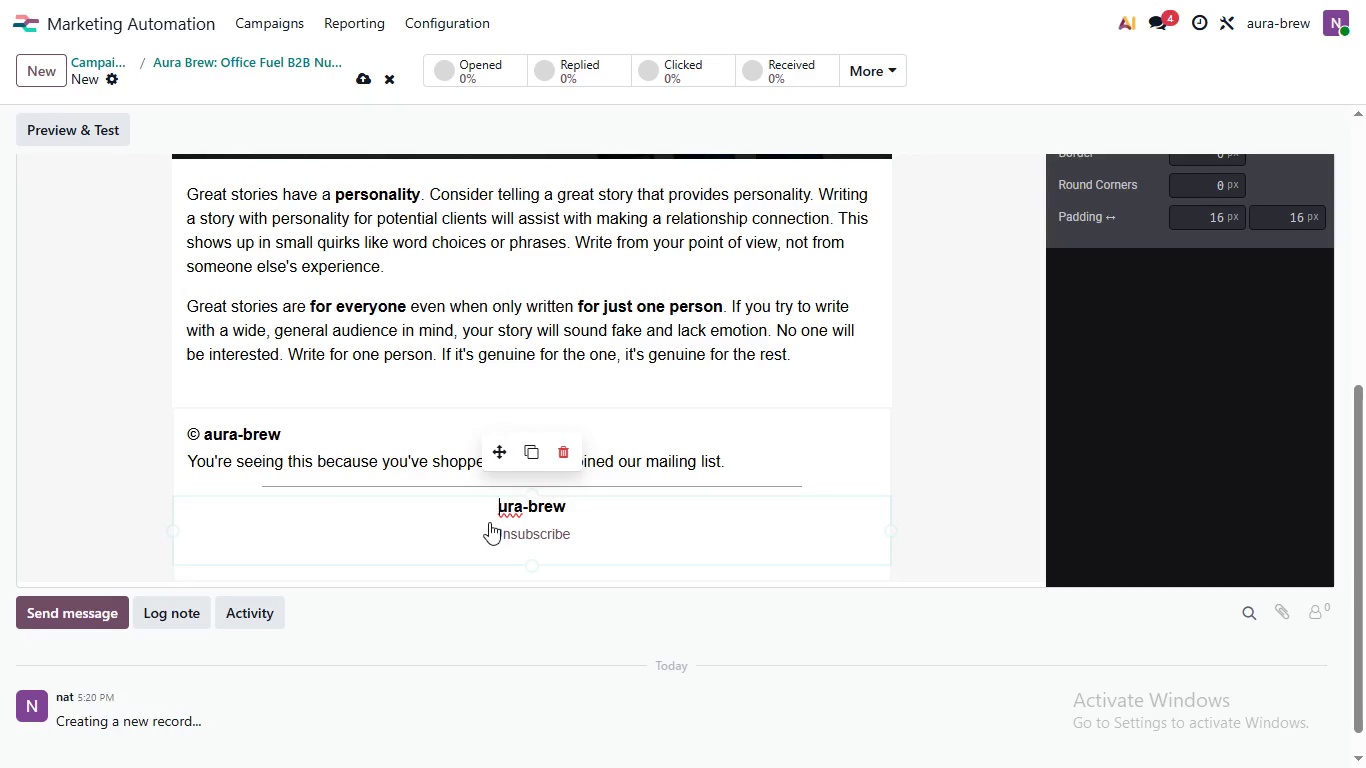 
key(CapsLock)
 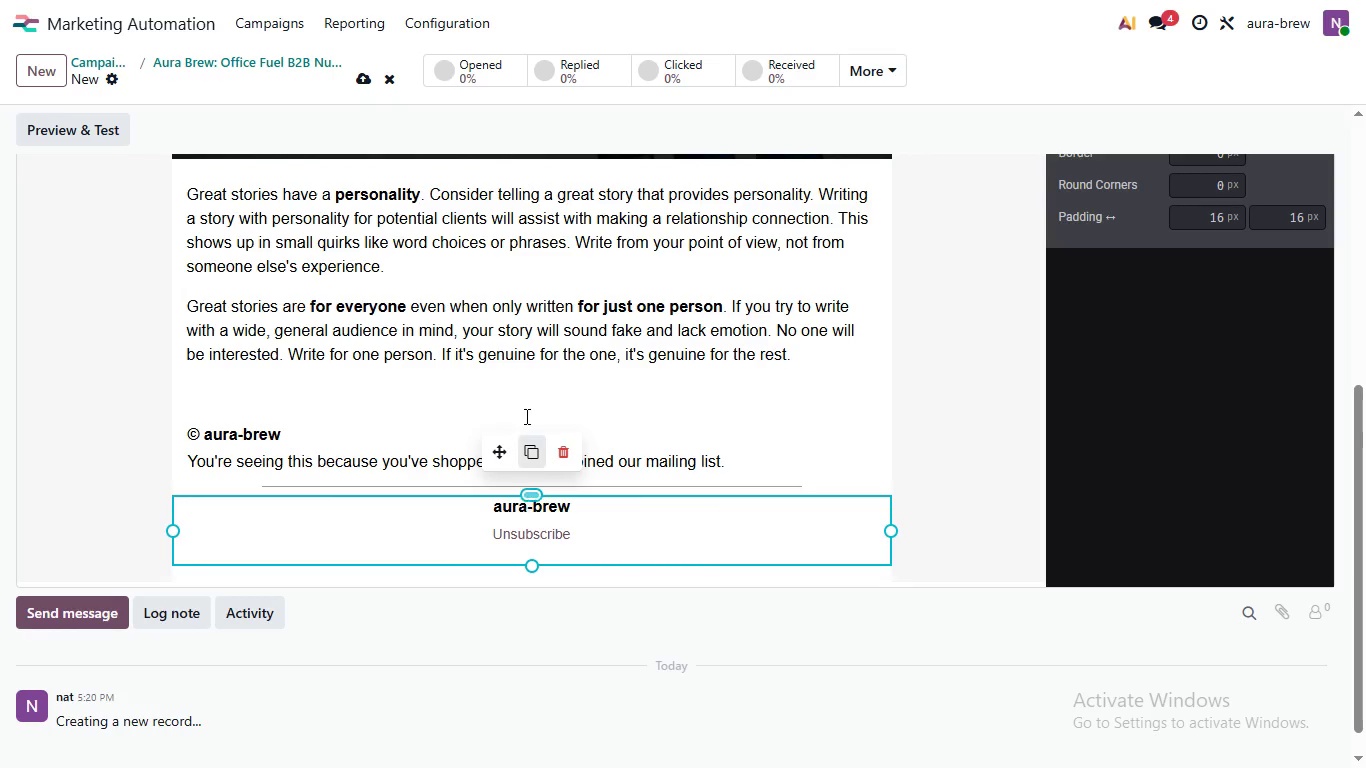 
key(CapsLock)
 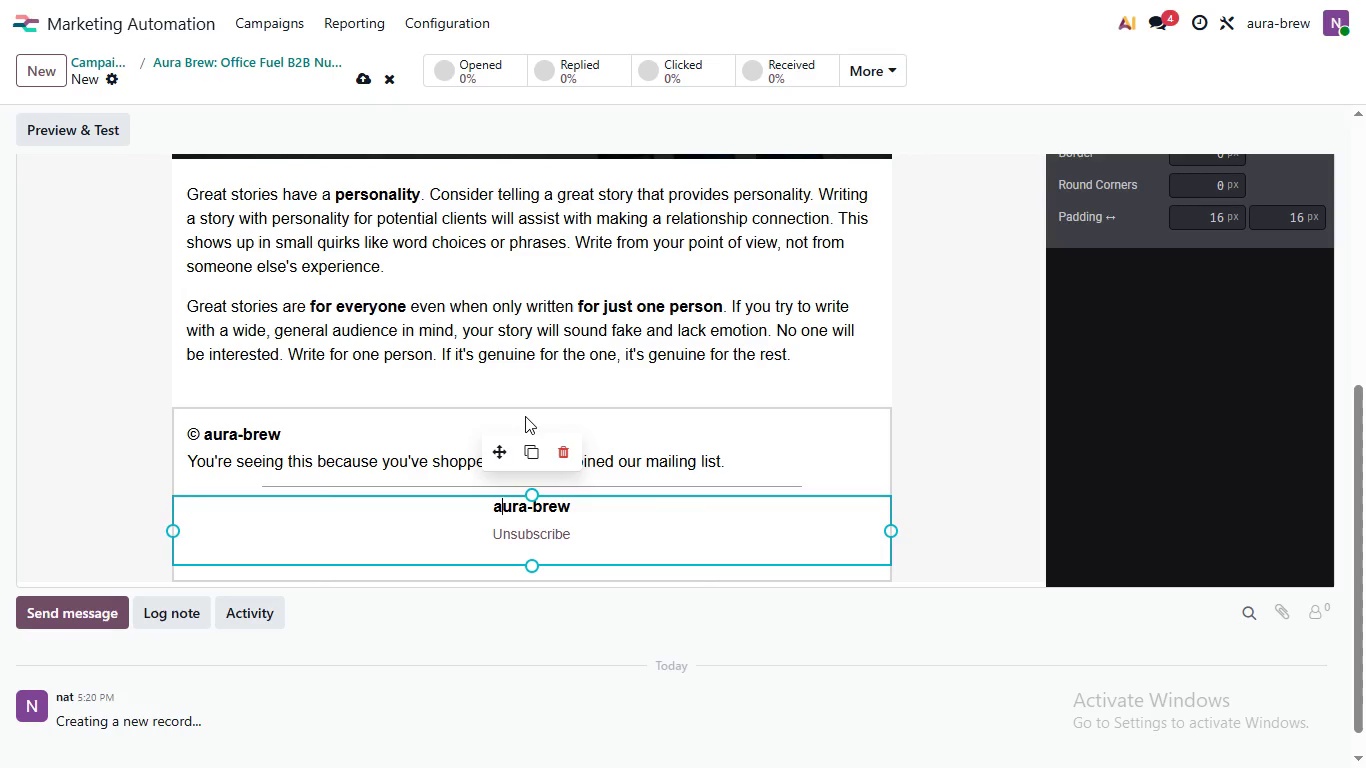 
key(A)
 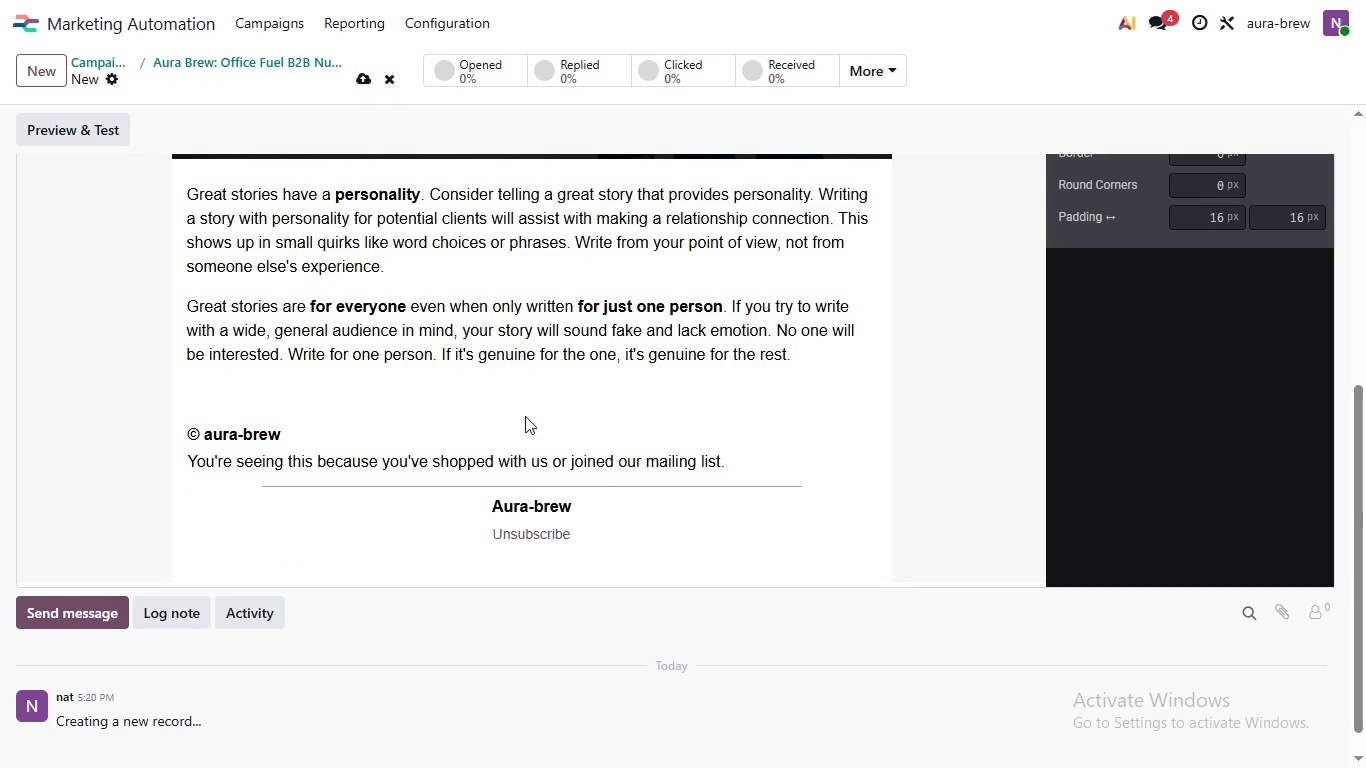 
key(Backspace)
 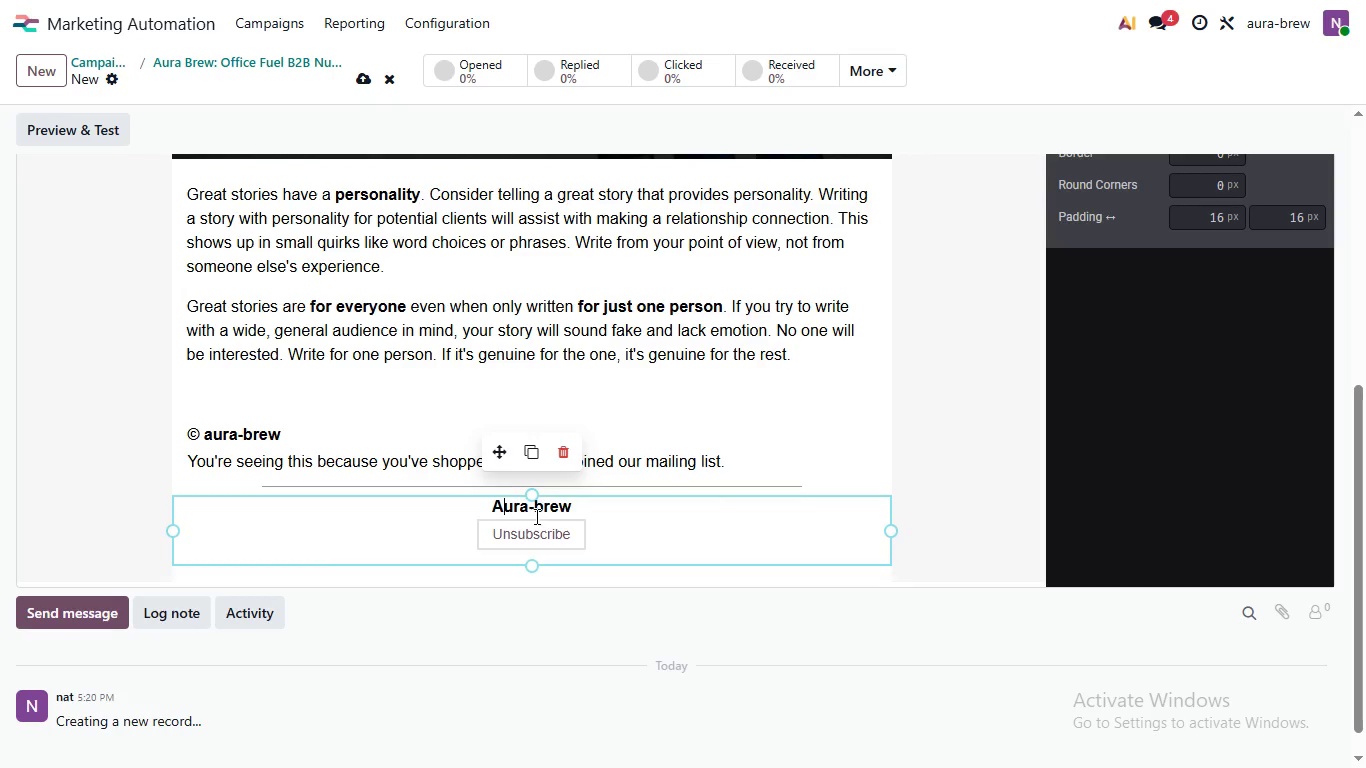 
key(CapsLock)
 